 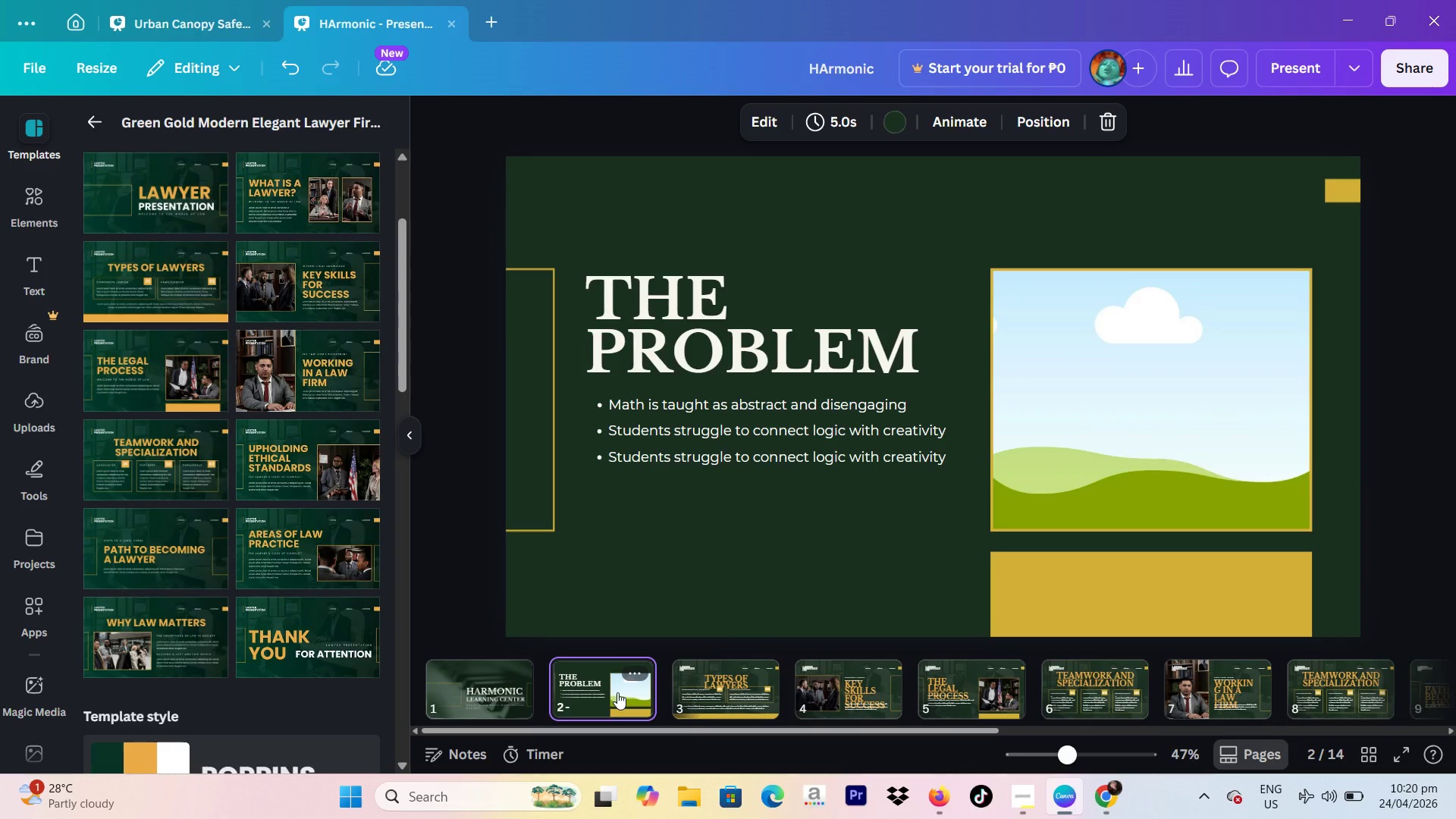 
mouse_move([776, 665])
 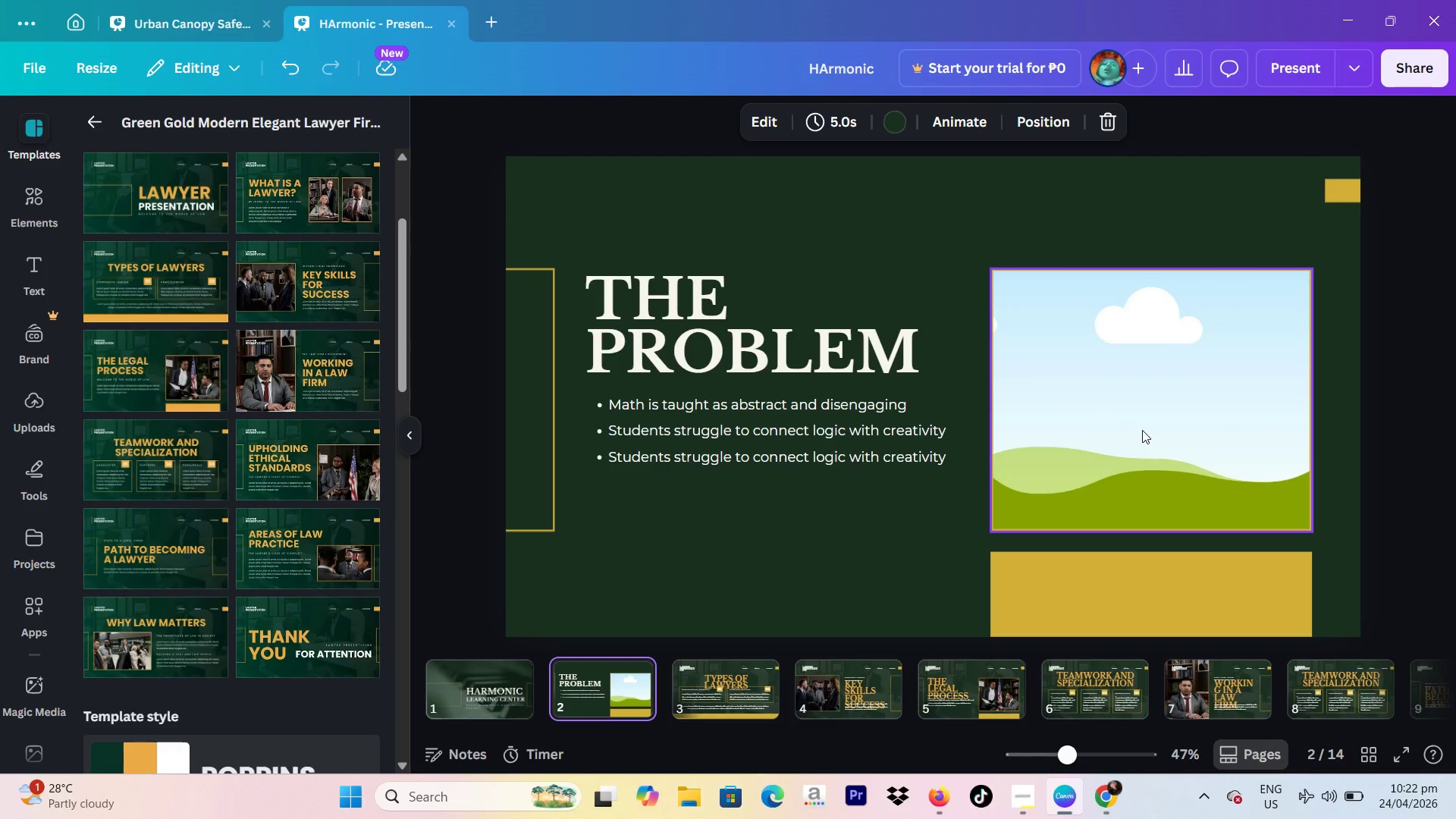 
wait(123.13)
 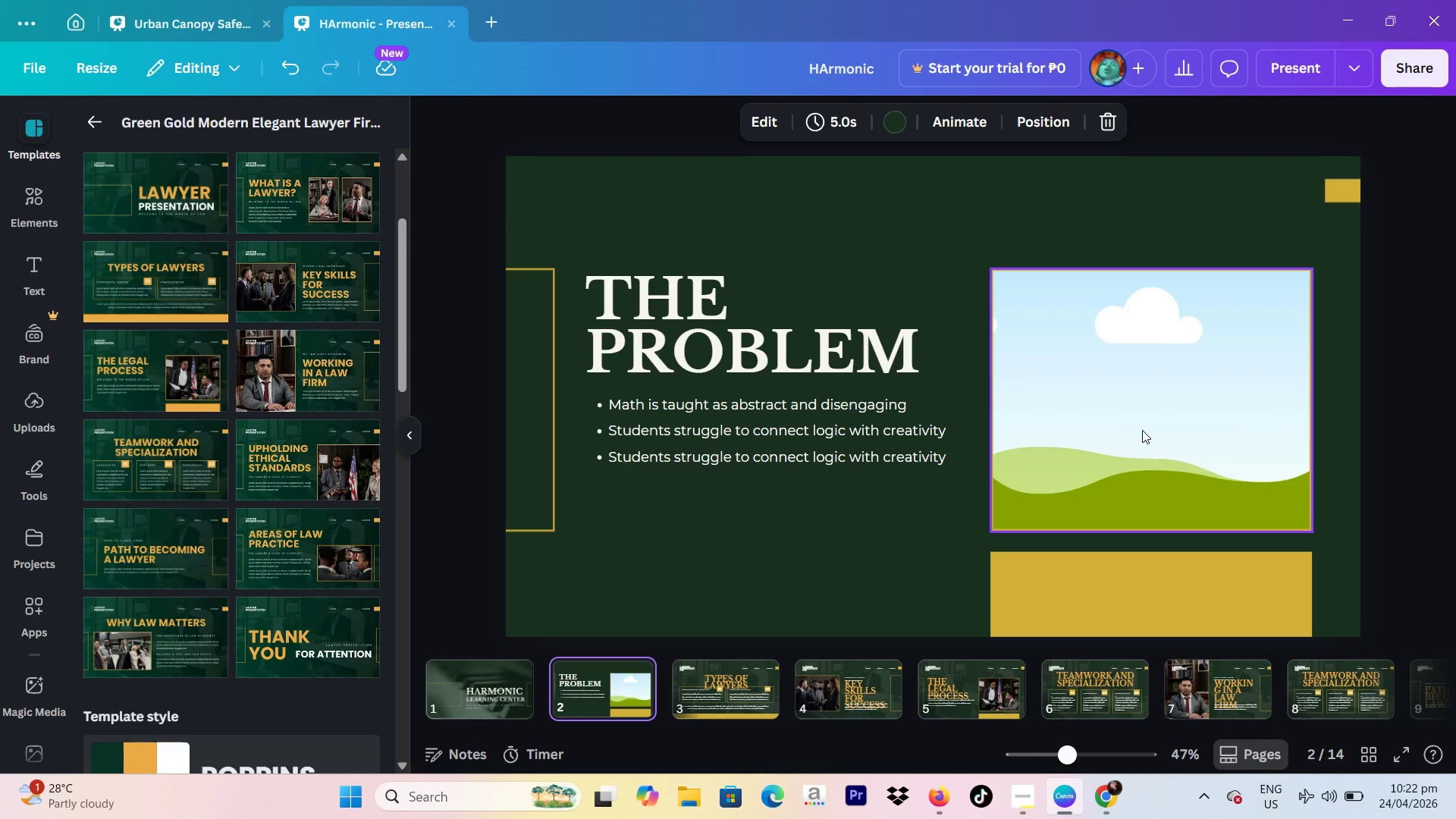 
left_click_drag(start_coordinate=[33, 202], to_coordinate=[33, 196])
 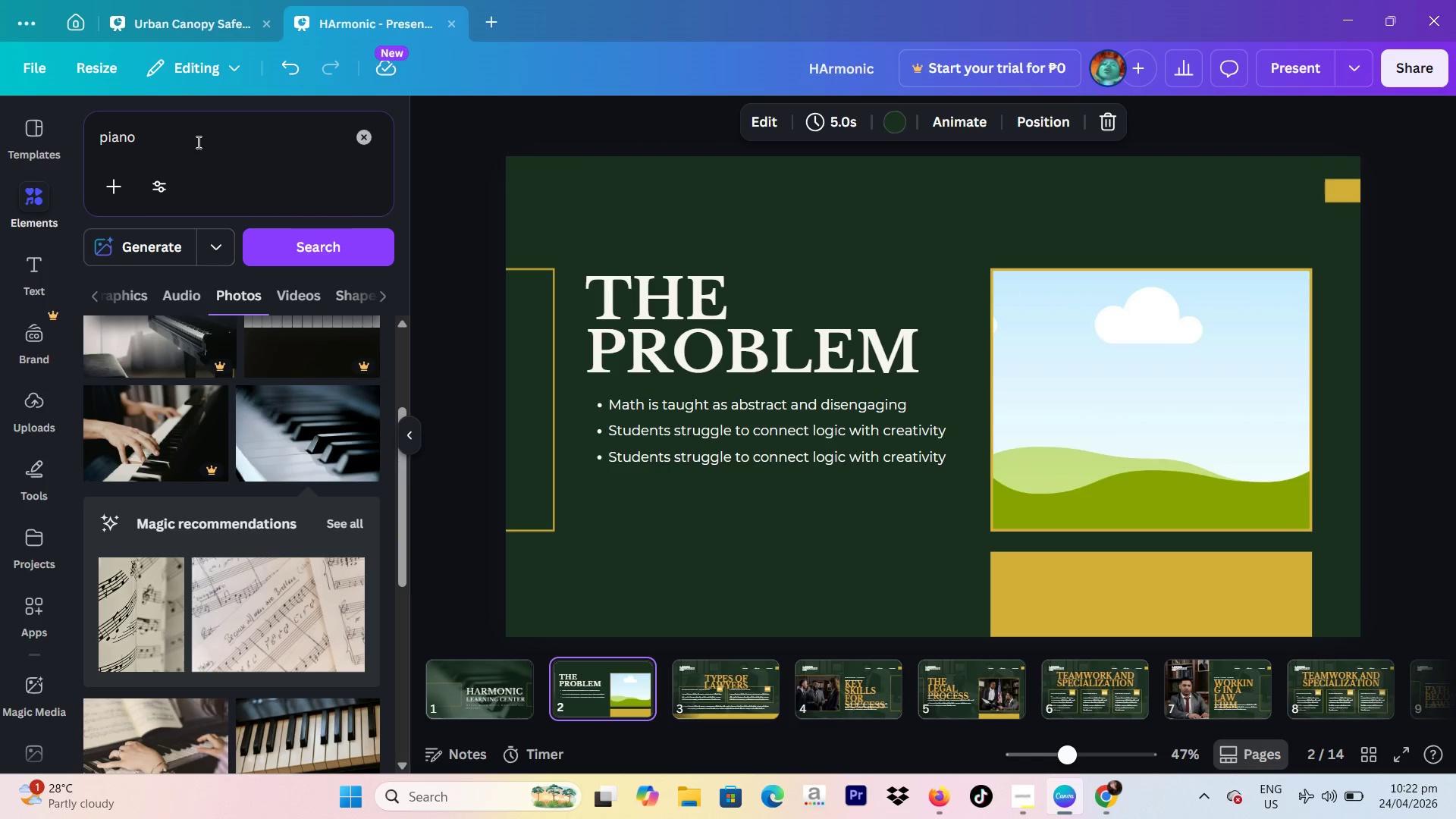 
left_click_drag(start_coordinate=[199, 142], to_coordinate=[80, 142])
 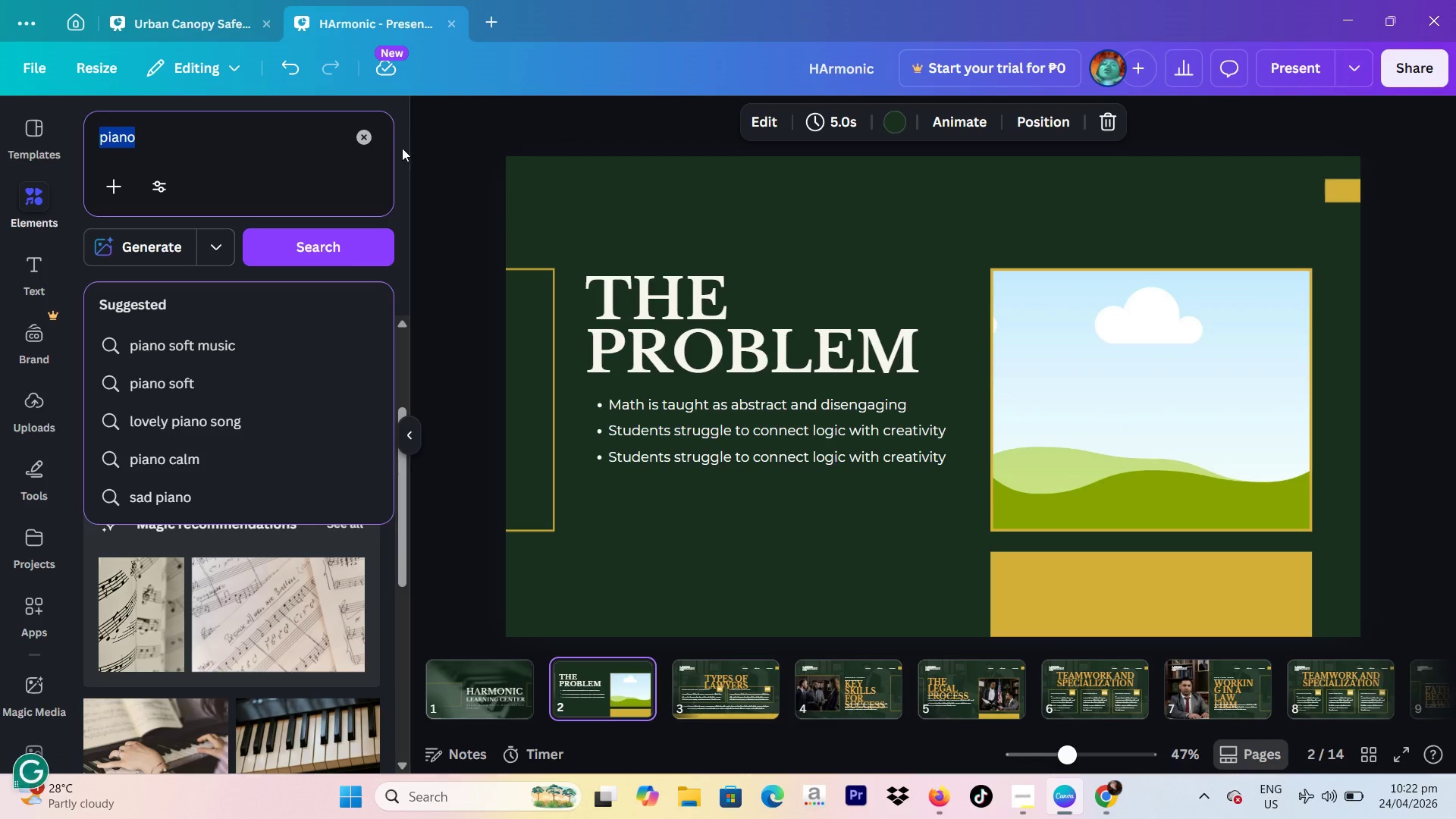 
type(brain)
 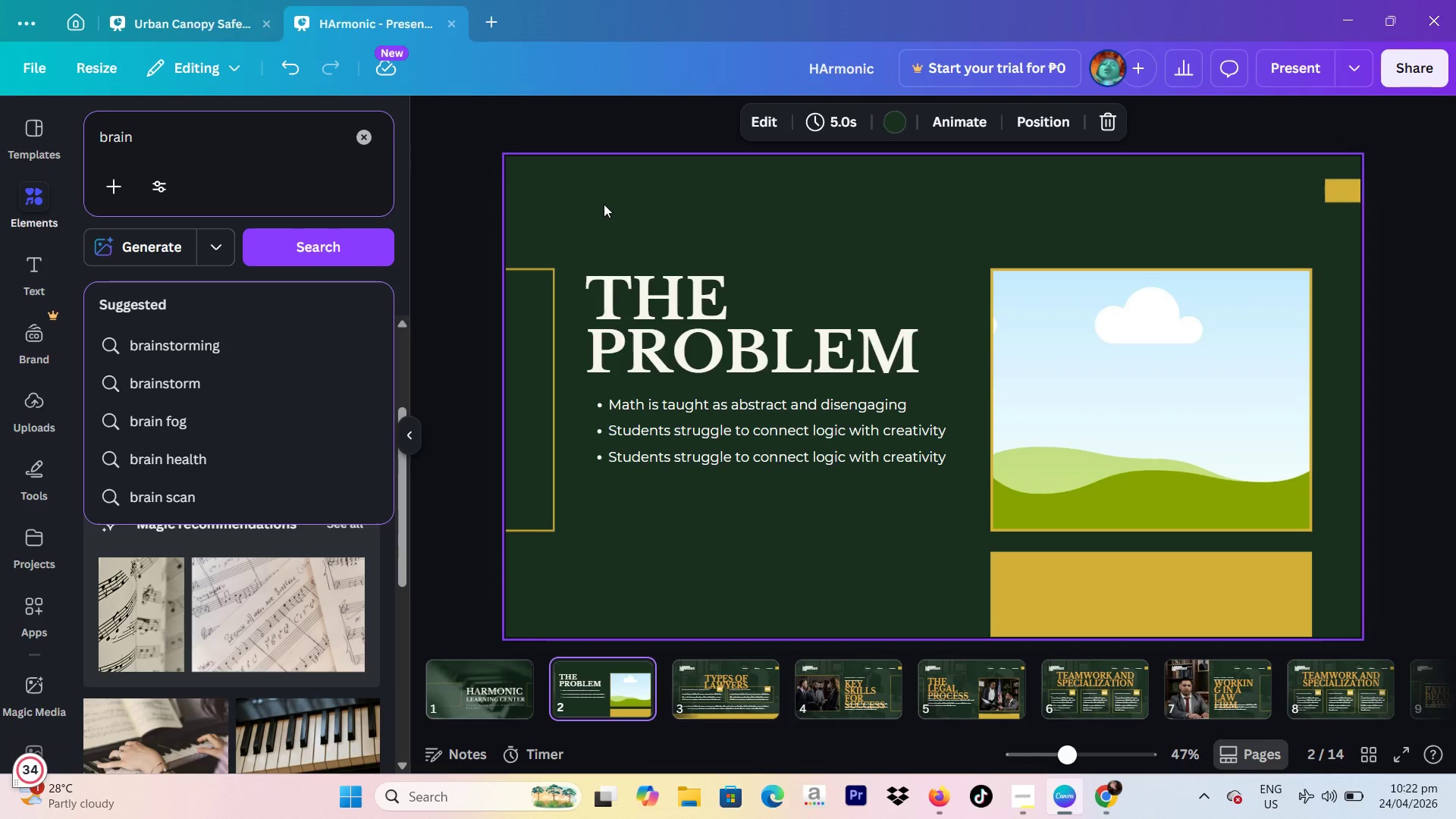 
wait(6.75)
 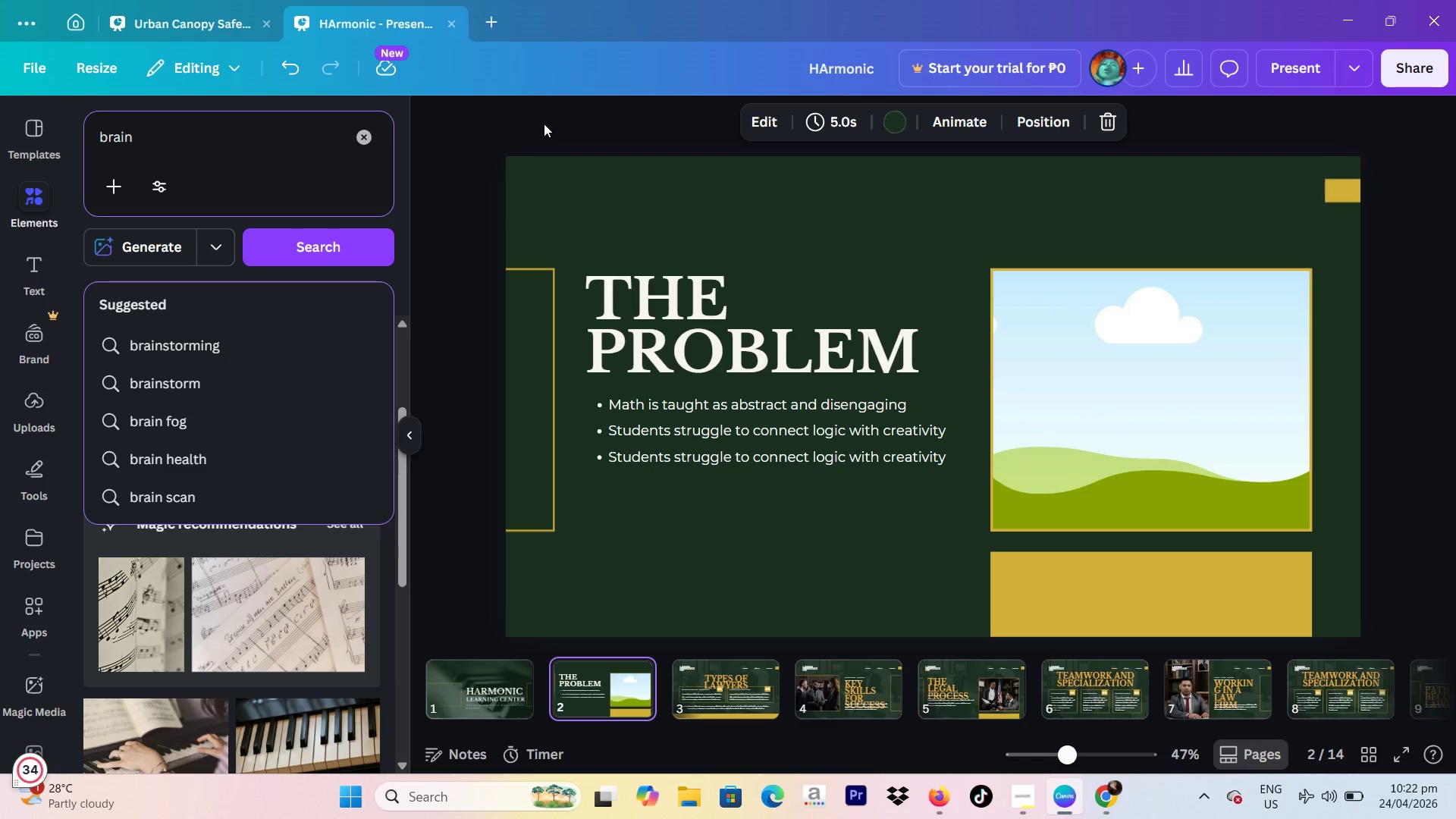 
key(Enter)
 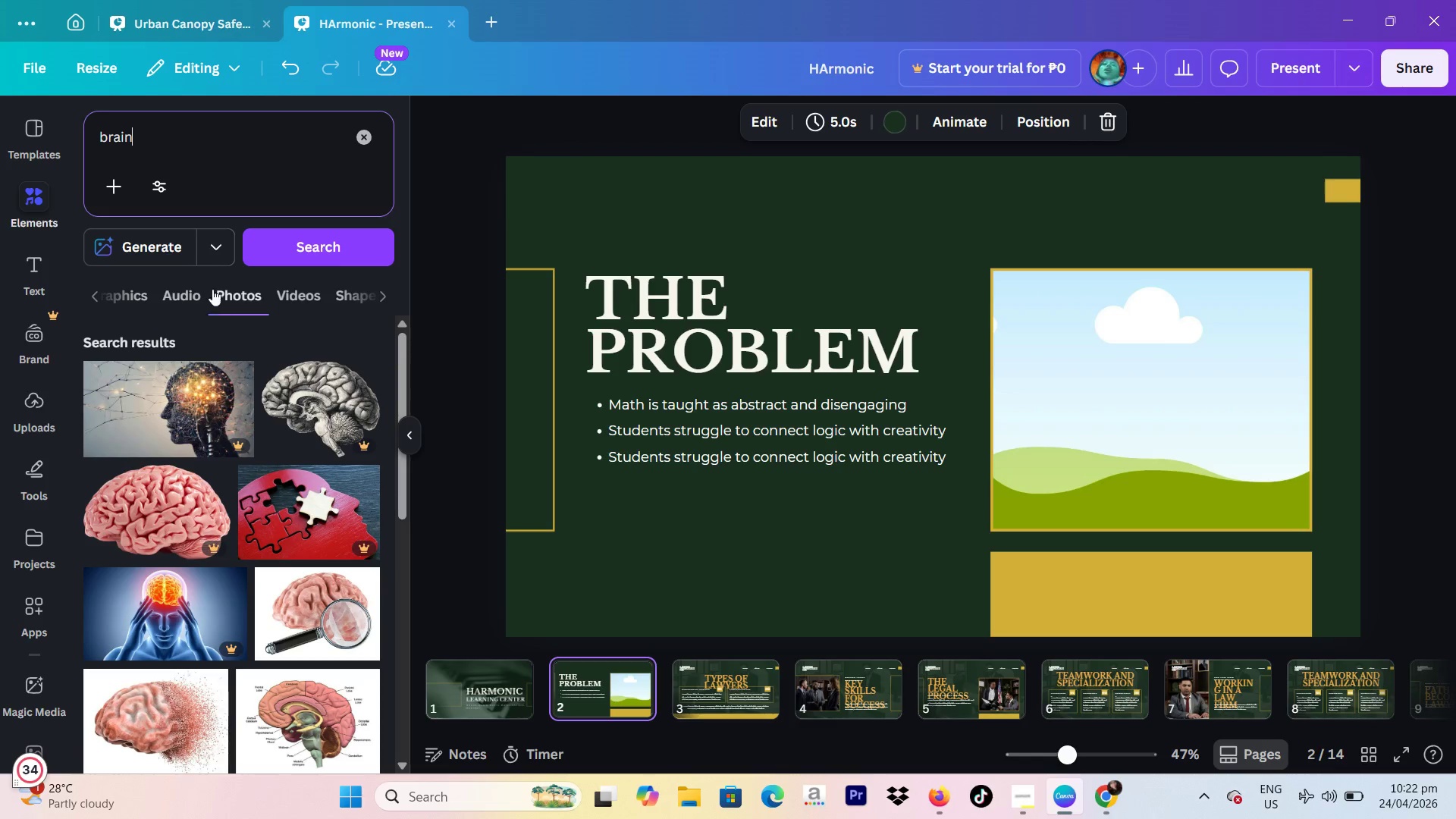 
left_click([148, 295])
 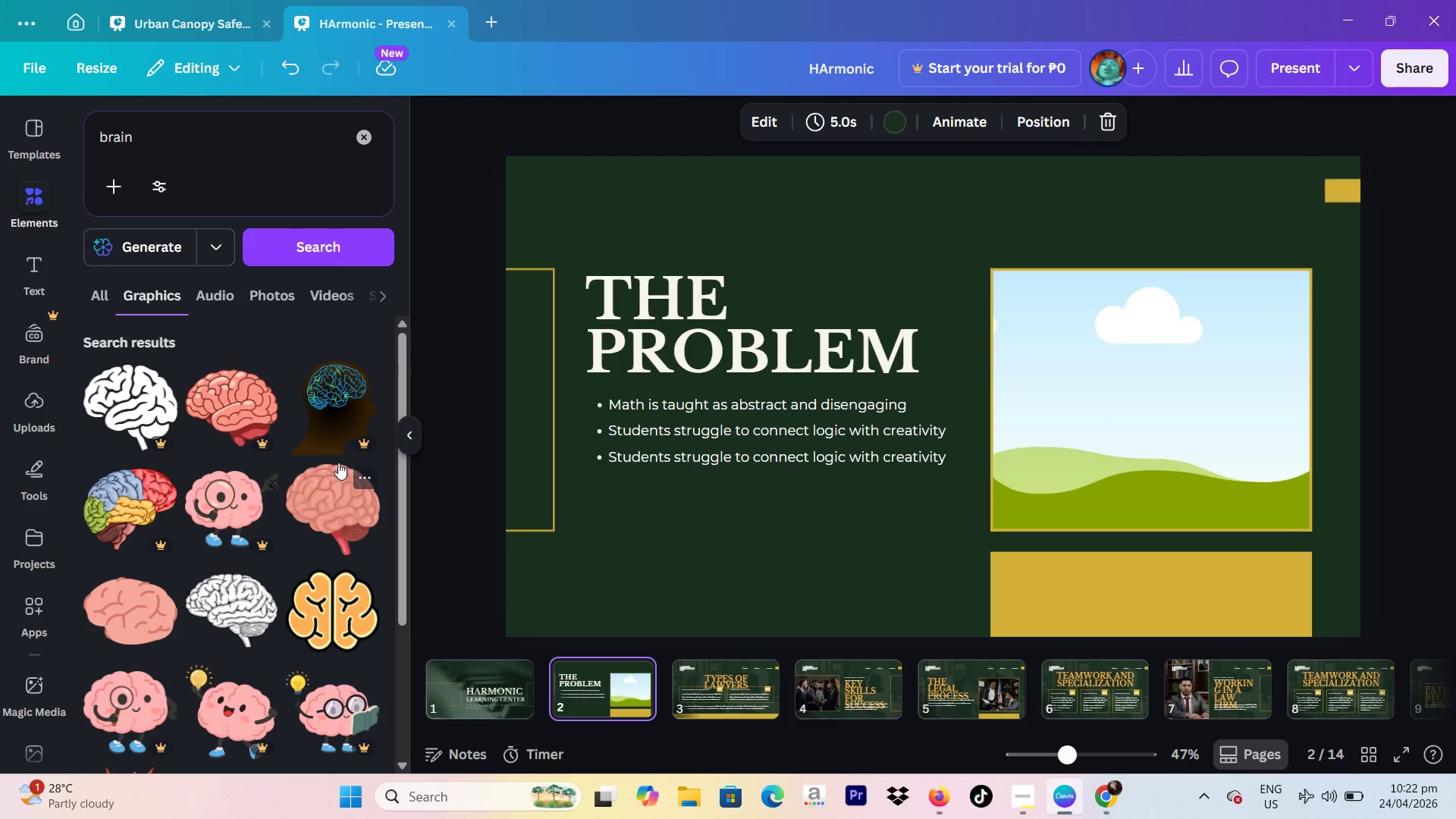 
scroll: coordinate [333, 470], scroll_direction: down, amount: 2.0
 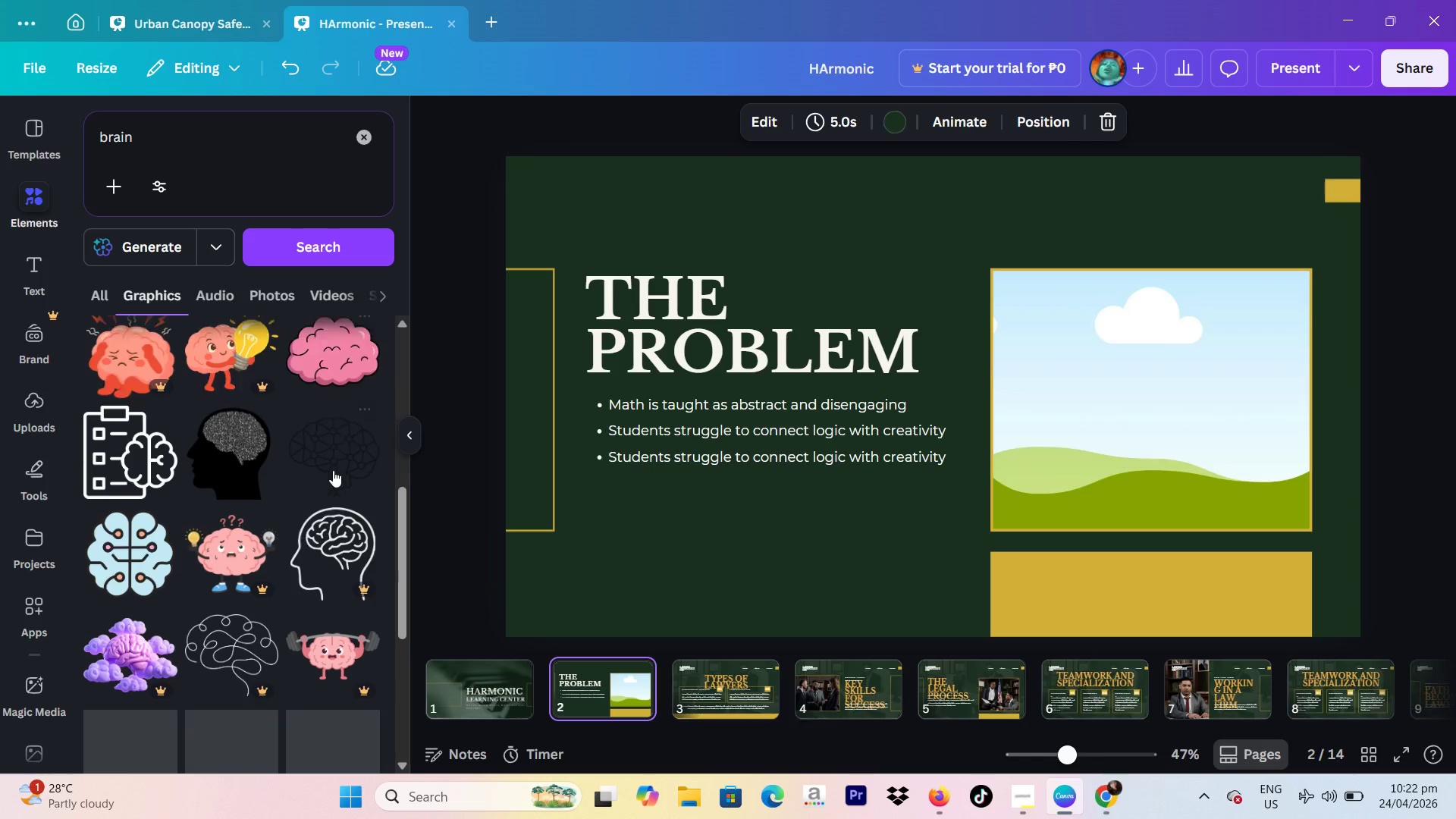 
left_click([334, 460])
 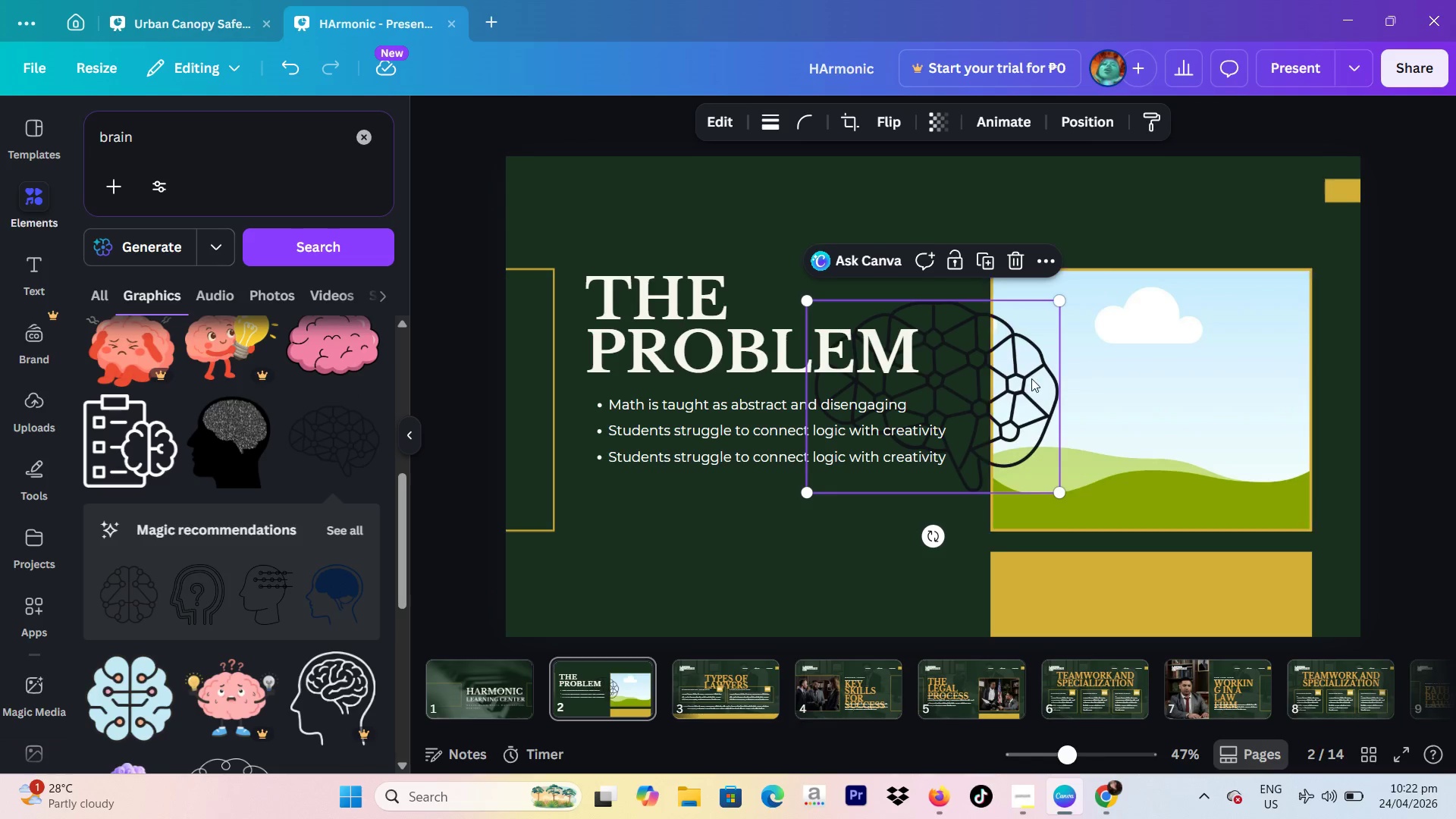 
left_click_drag(start_coordinate=[1012, 385], to_coordinate=[1338, 242])
 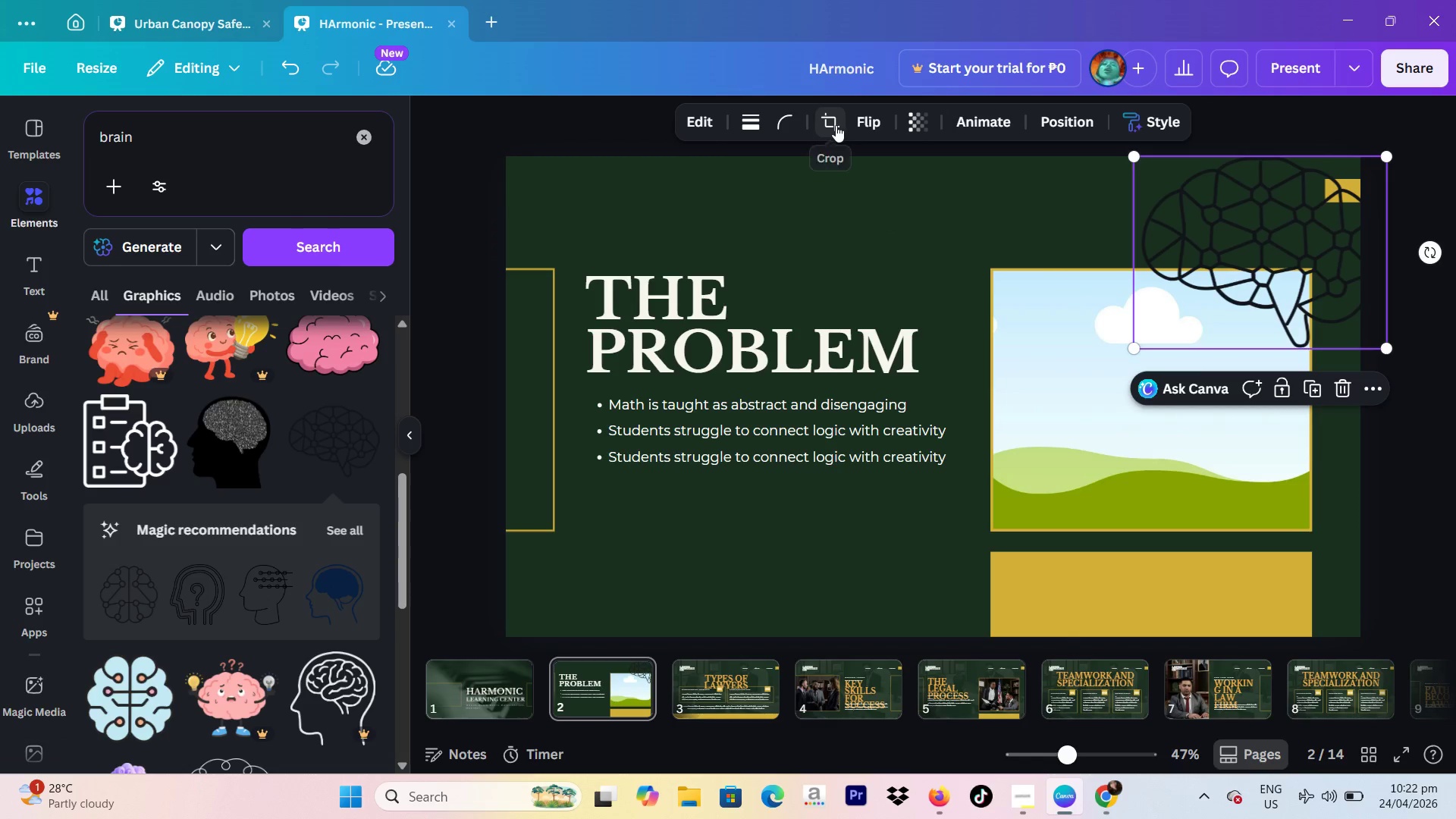 
wait(6.69)
 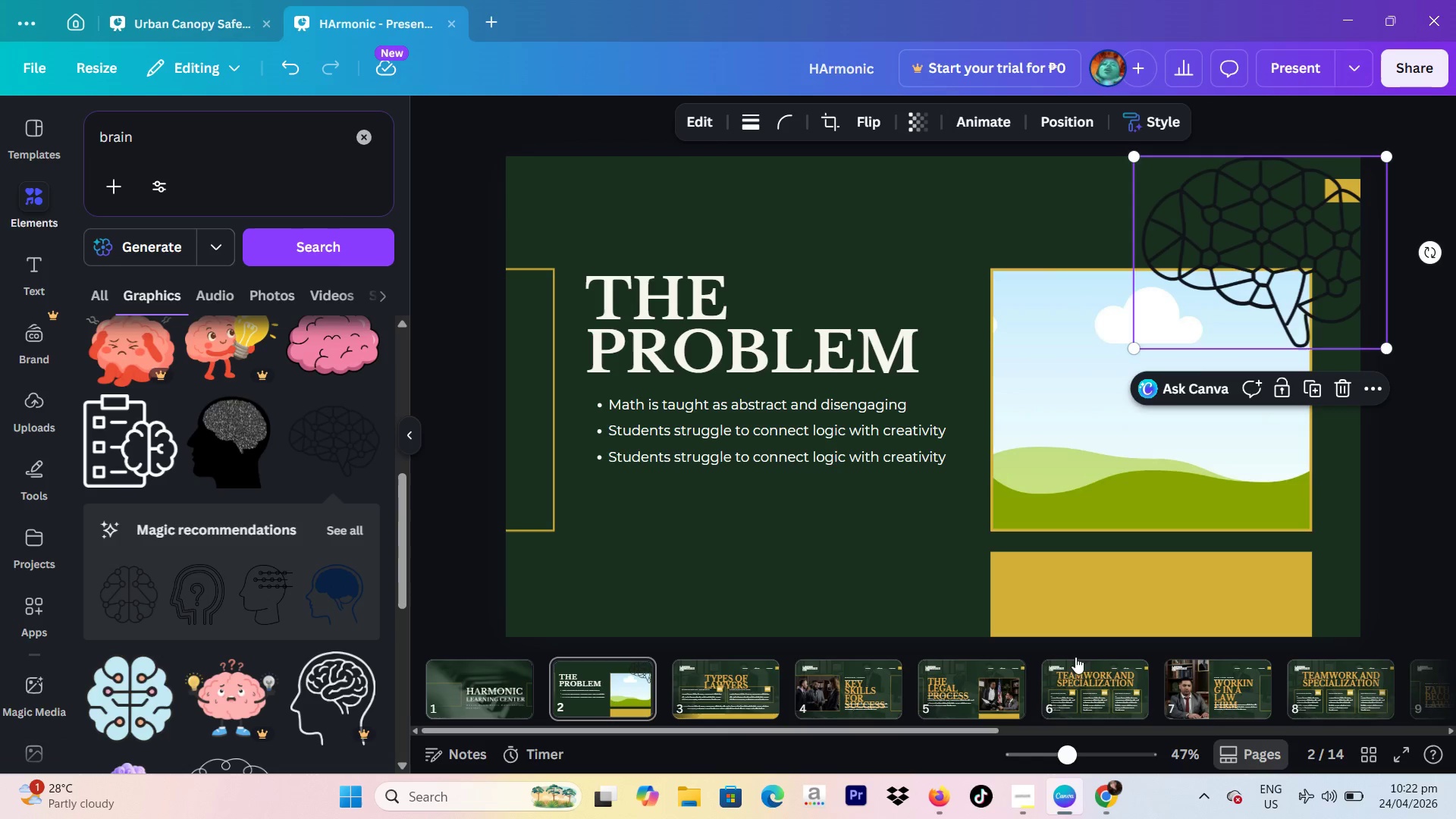 
left_click([1348, 380])
 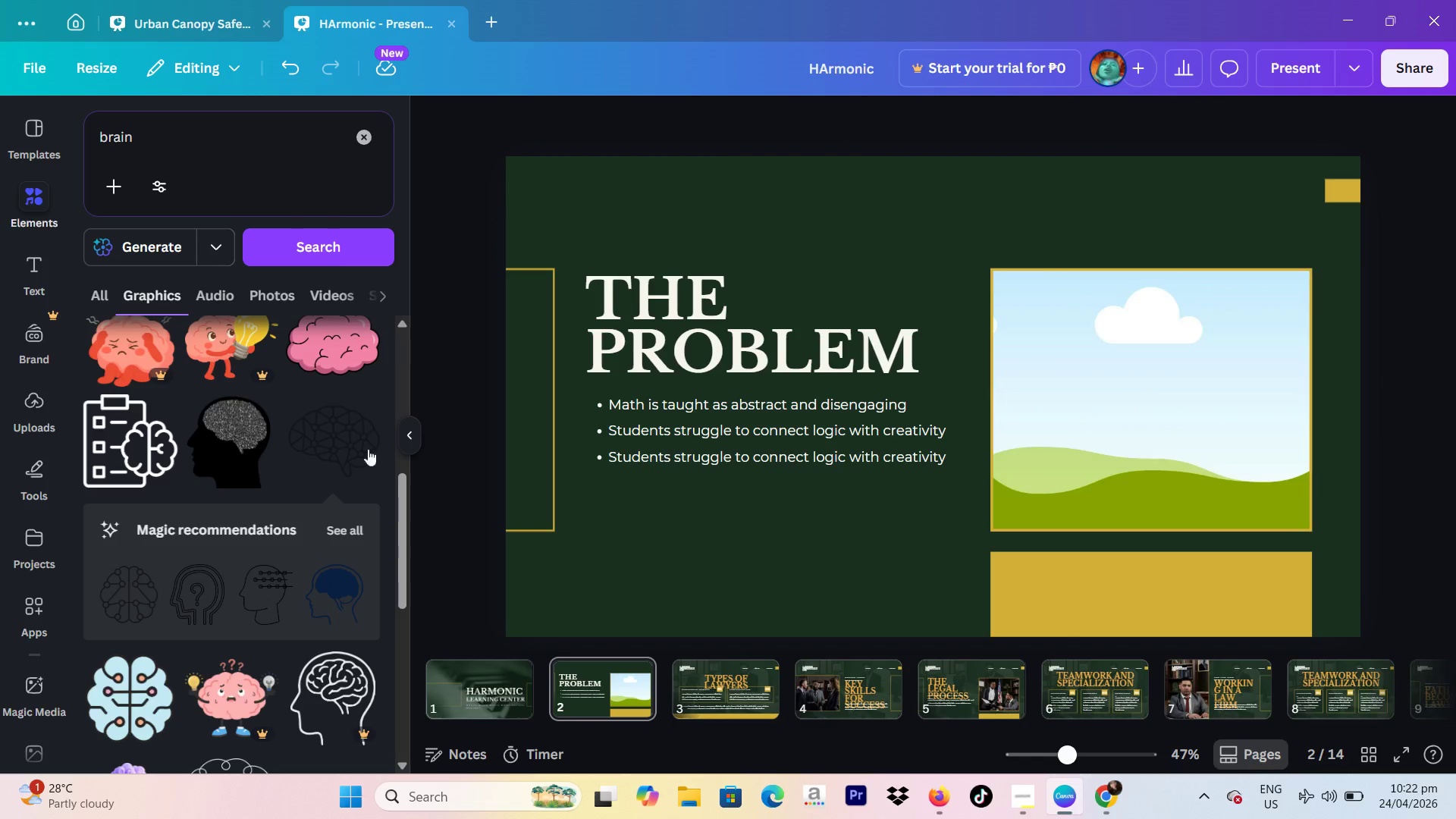 
scroll: coordinate [209, 510], scroll_direction: down, amount: 6.0
 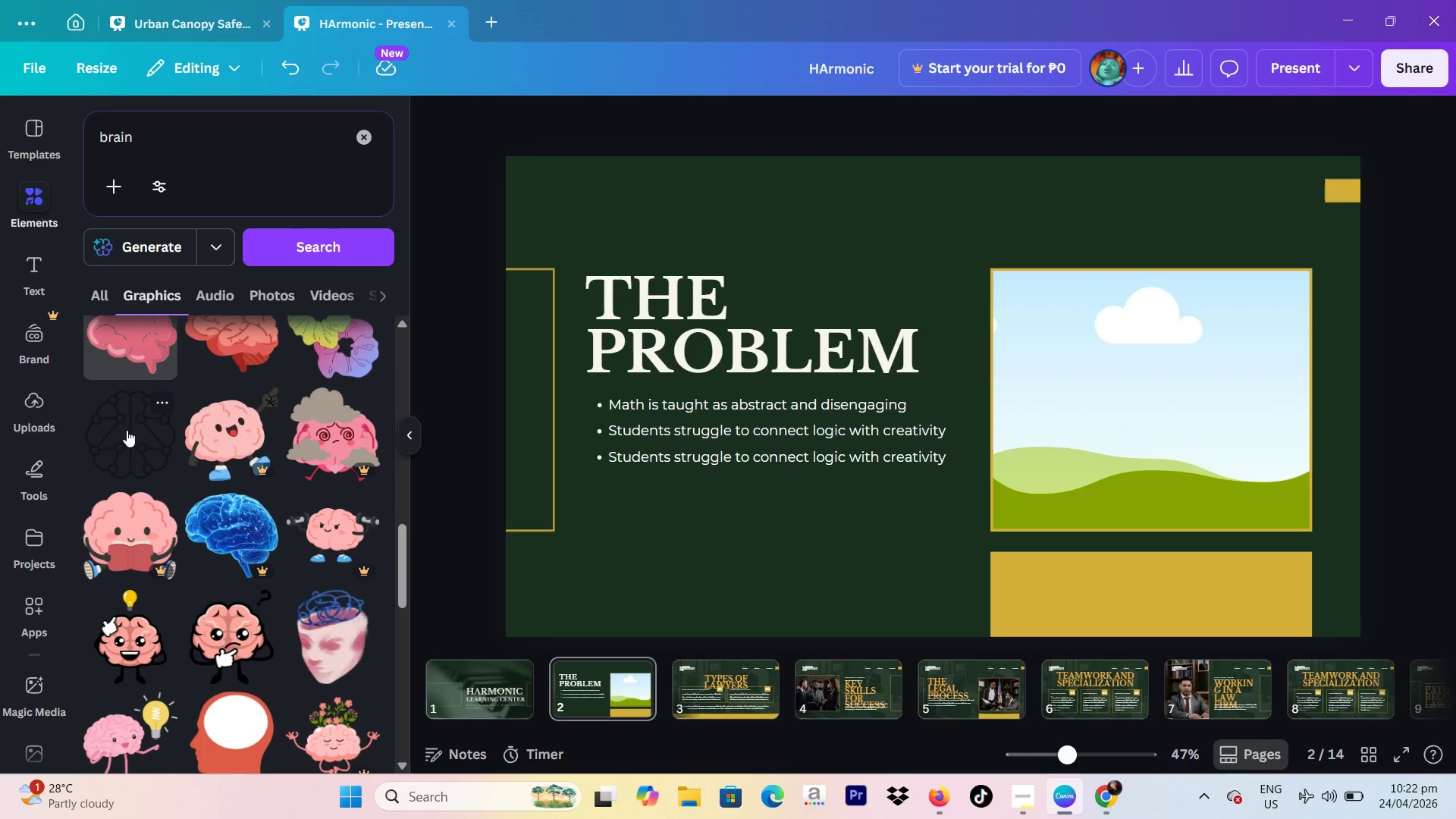 
left_click([127, 430])
 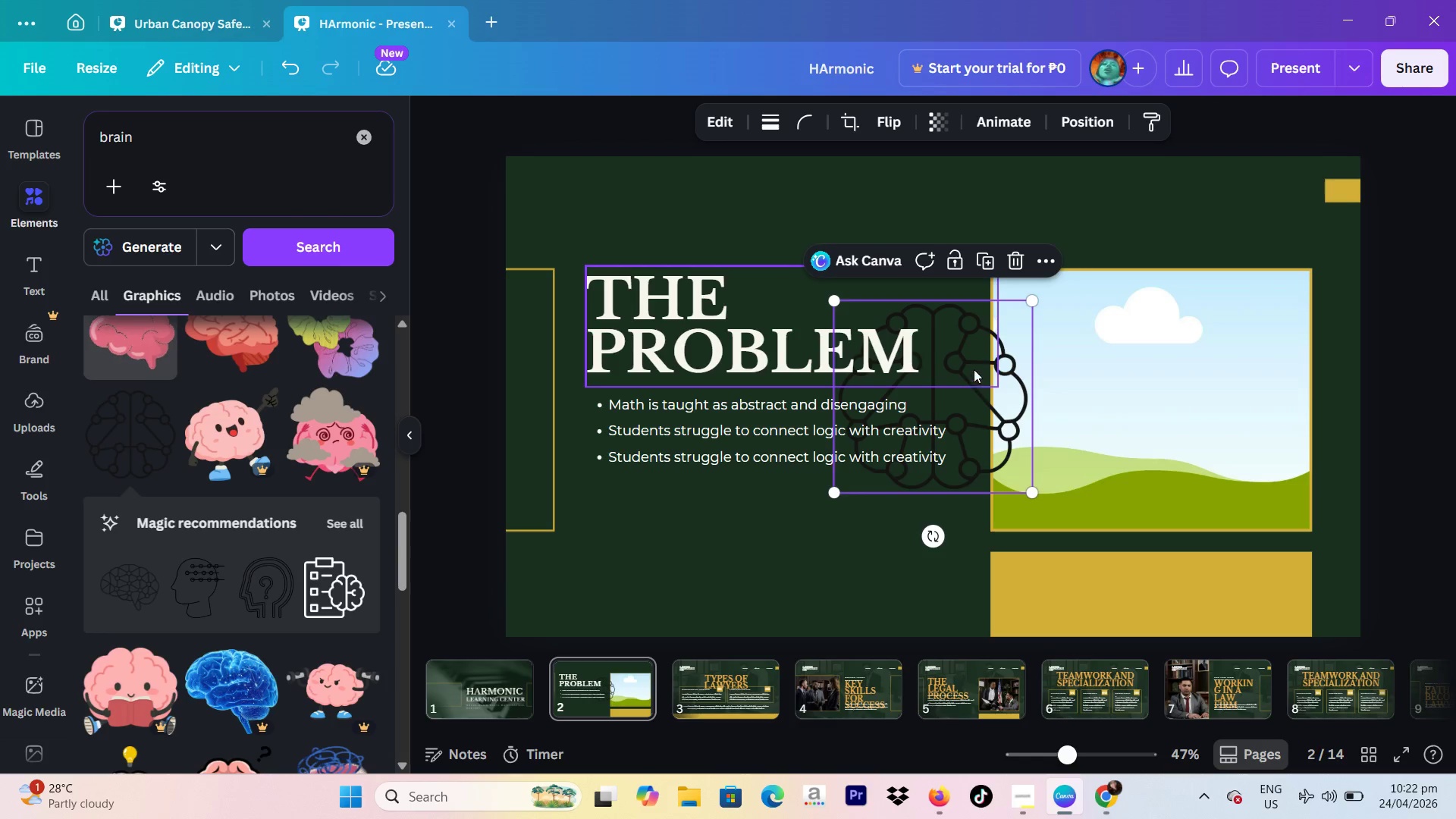 
left_click_drag(start_coordinate=[993, 357], to_coordinate=[1025, 212])
 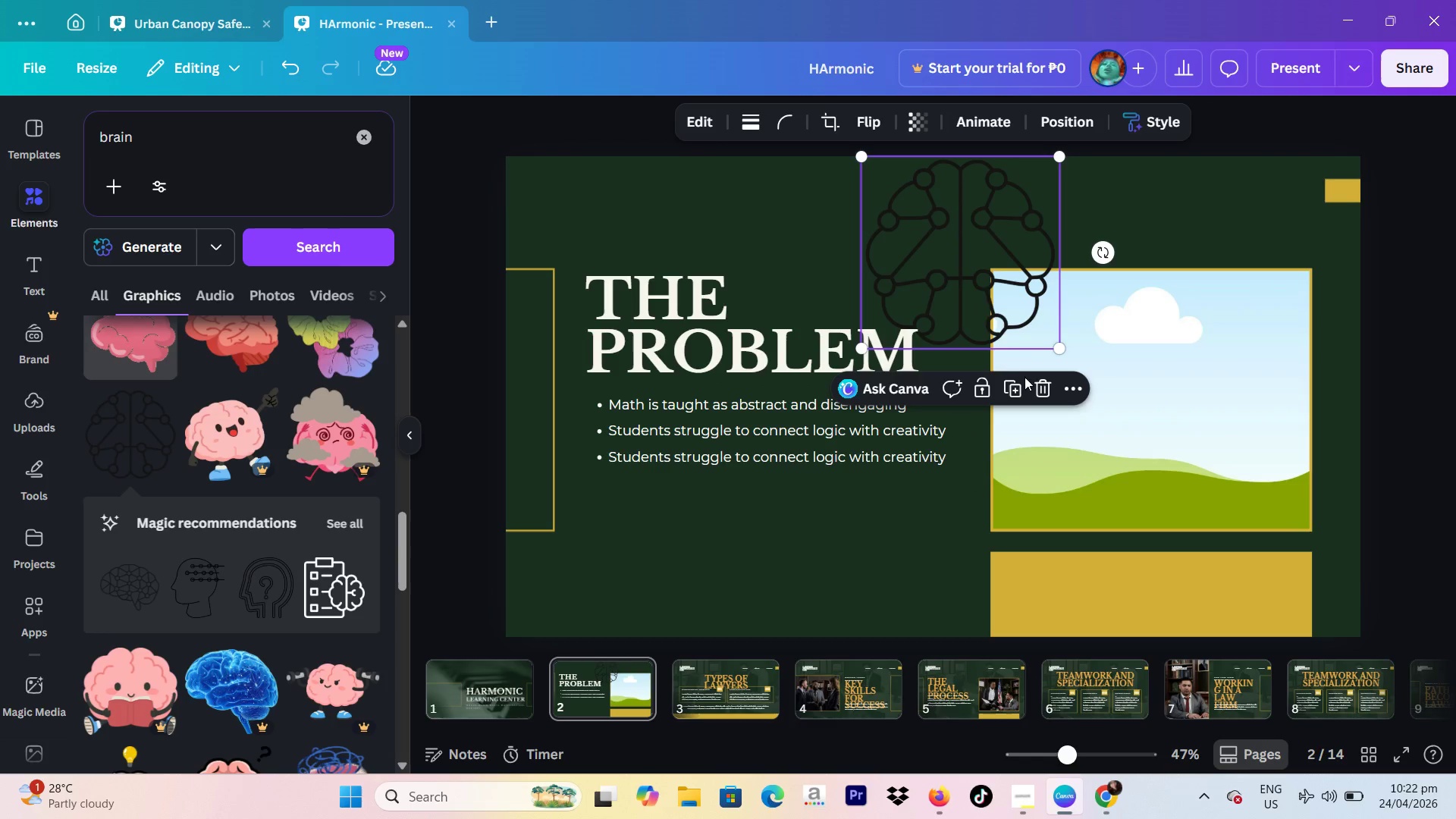 
left_click_drag(start_coordinate=[1043, 383], to_coordinate=[1049, 382])
 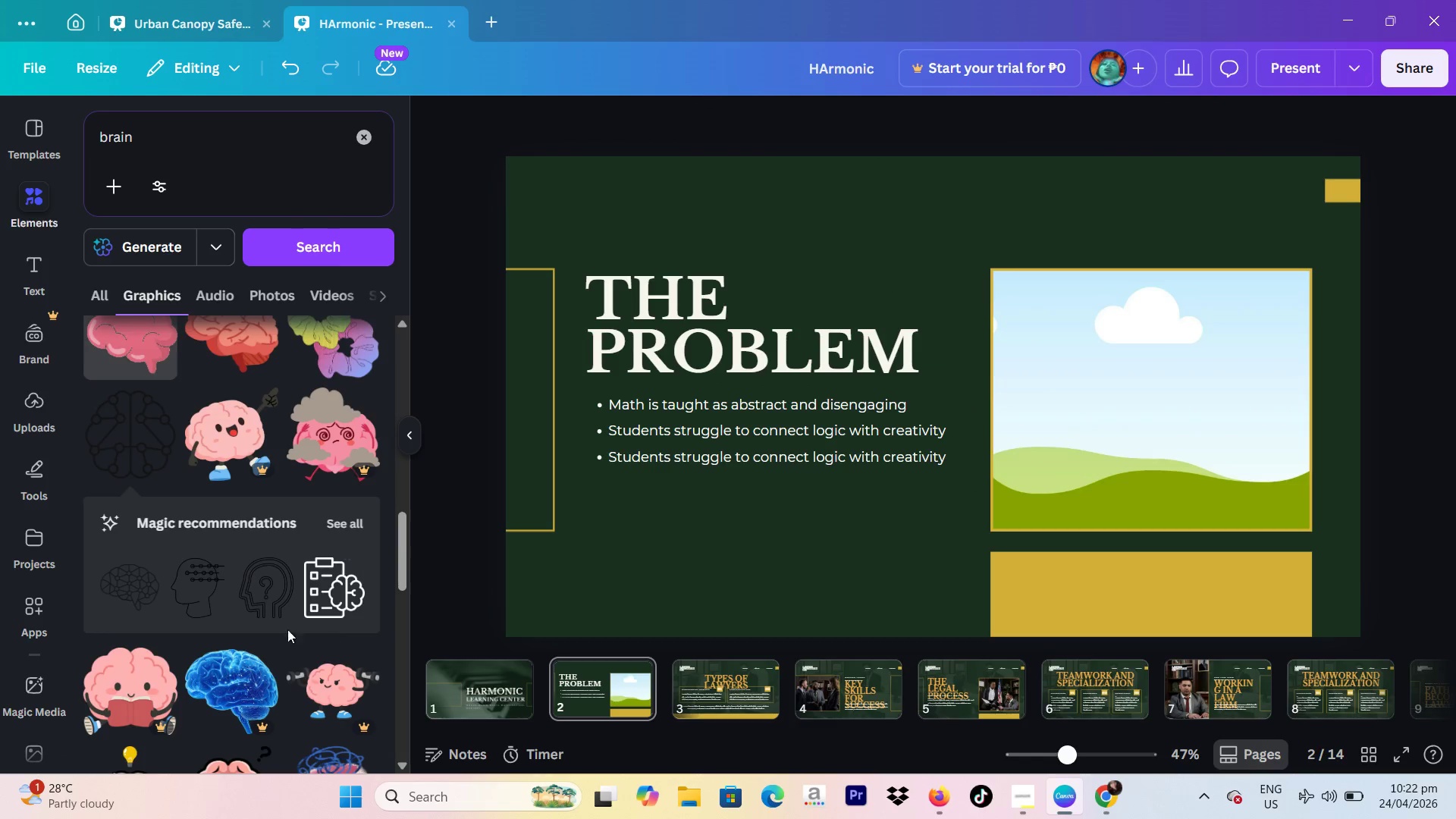 
scroll: coordinate [353, 588], scroll_direction: down, amount: 9.0
 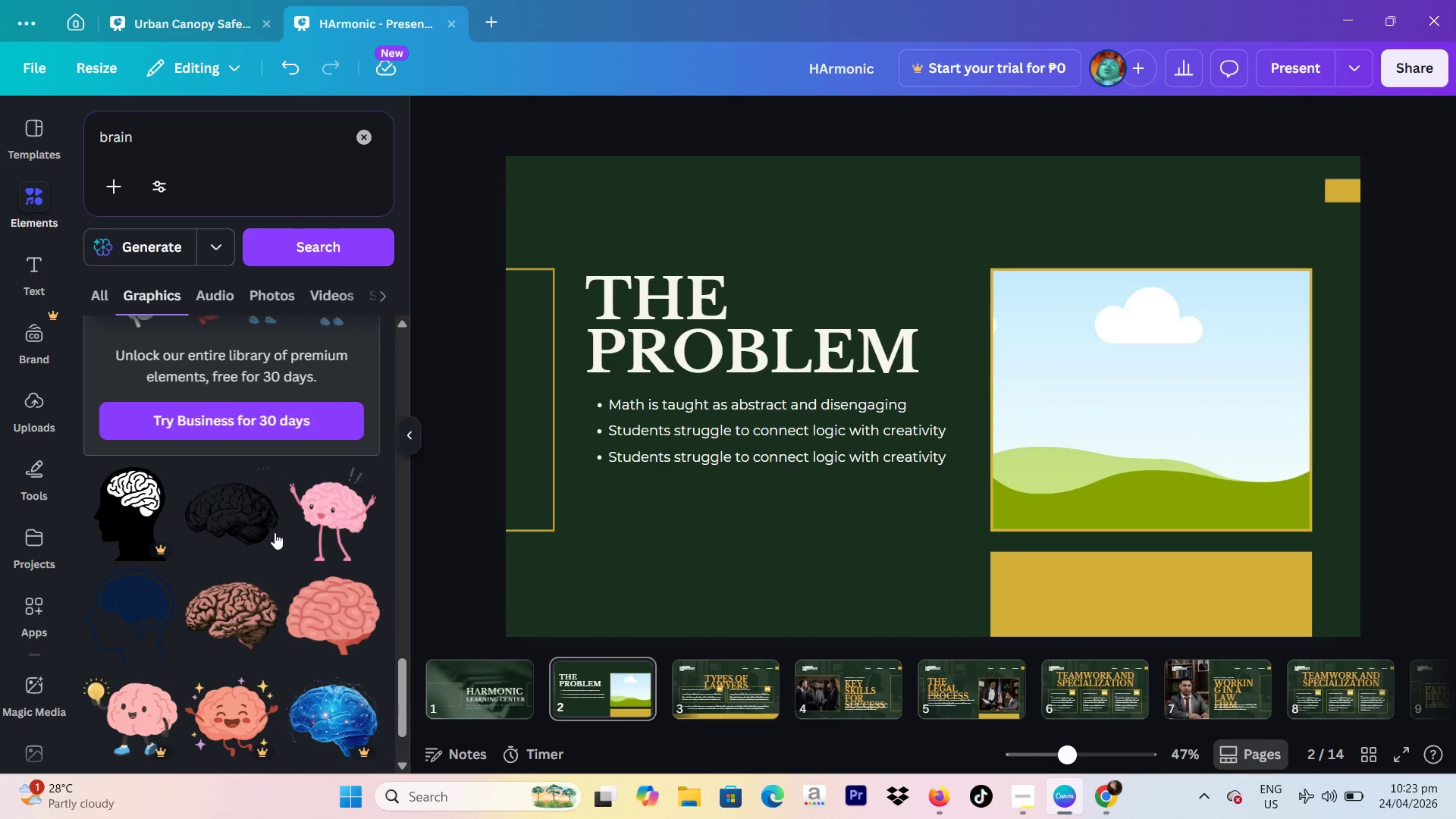 
left_click([262, 529])
 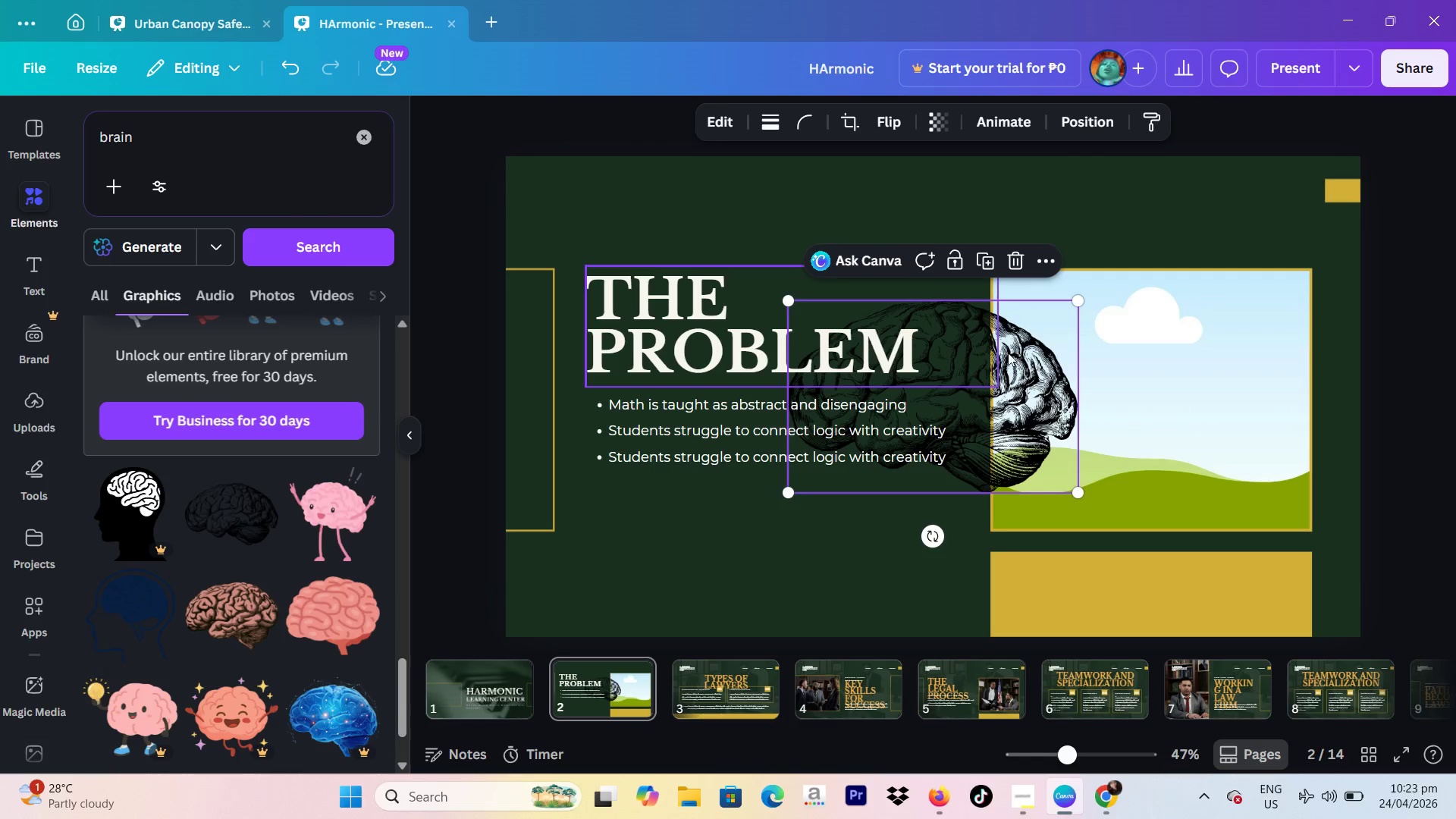 
left_click_drag(start_coordinate=[1009, 365], to_coordinate=[1006, 218])
 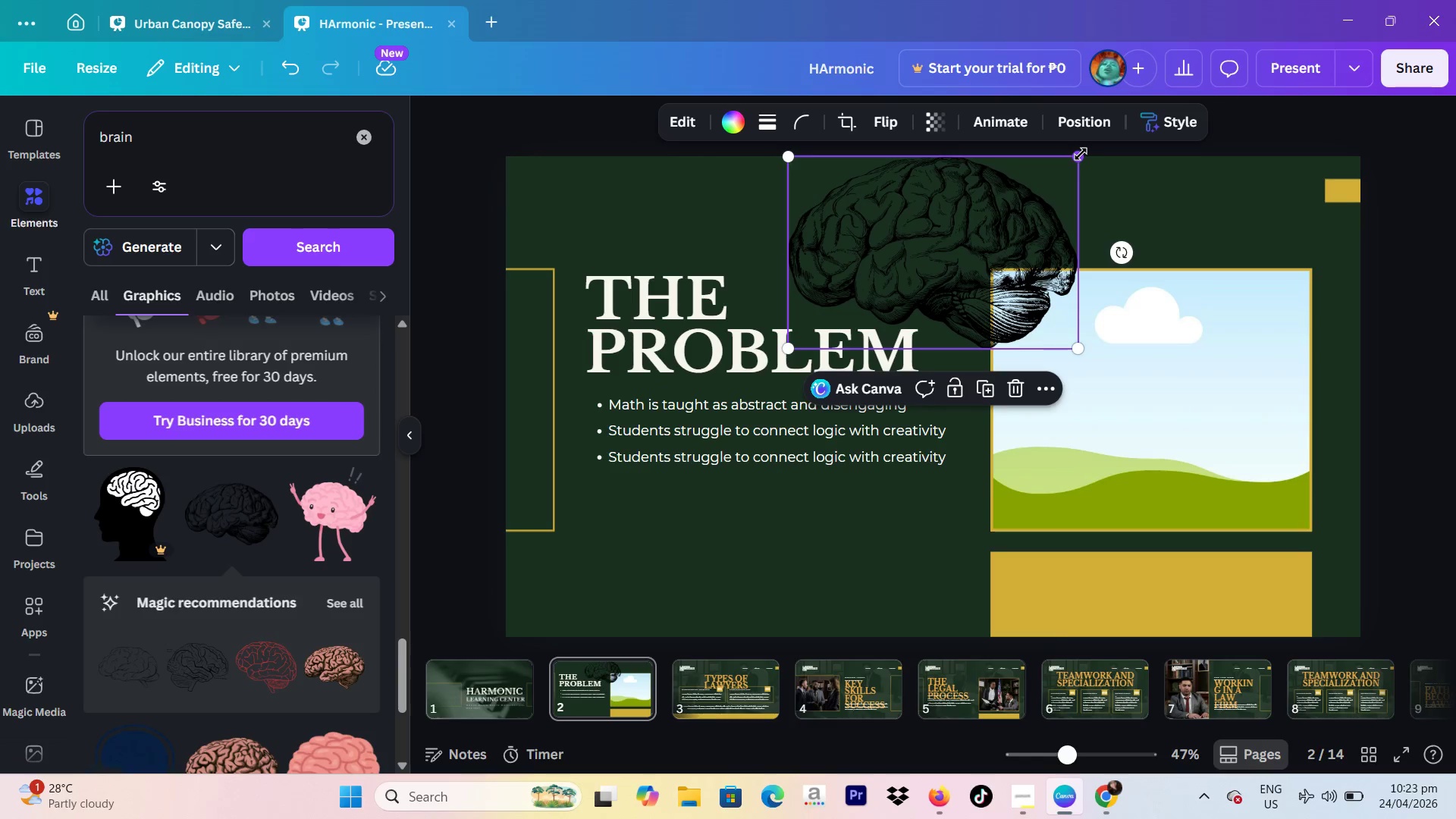 
left_click_drag(start_coordinate=[1079, 154], to_coordinate=[1034, 221])
 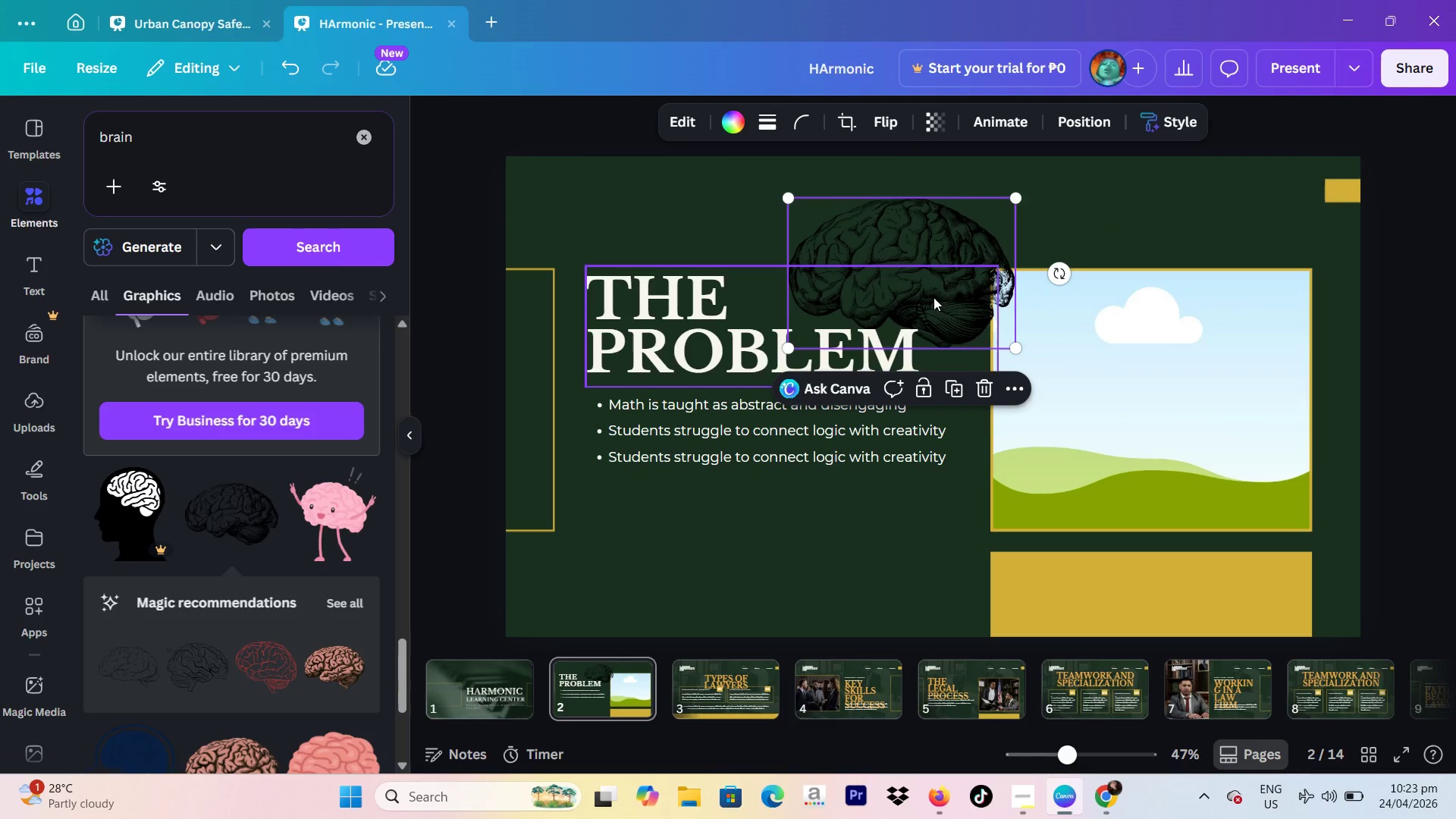 
left_click_drag(start_coordinate=[934, 297], to_coordinate=[881, 279])
 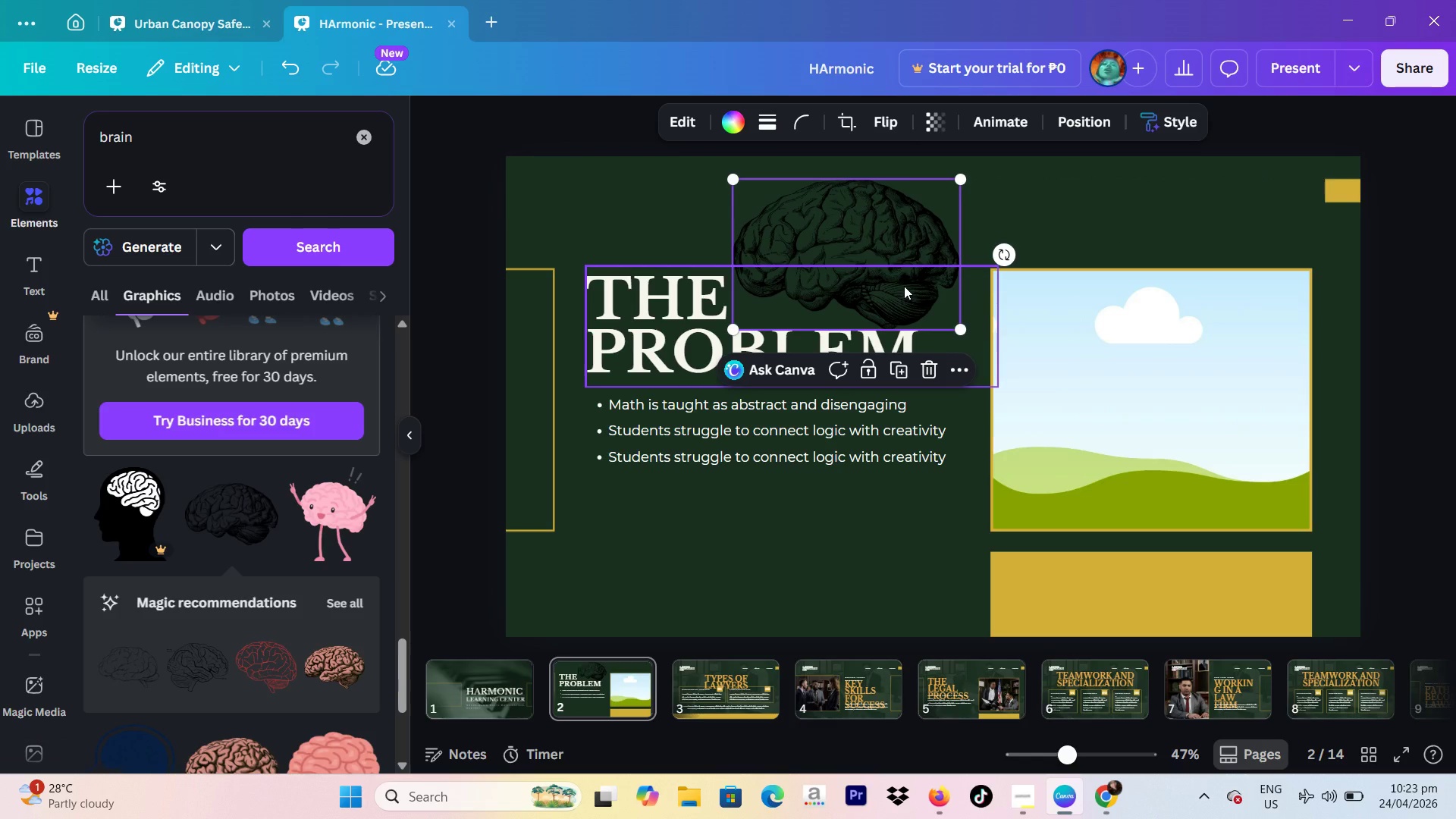 
left_click([904, 286])
 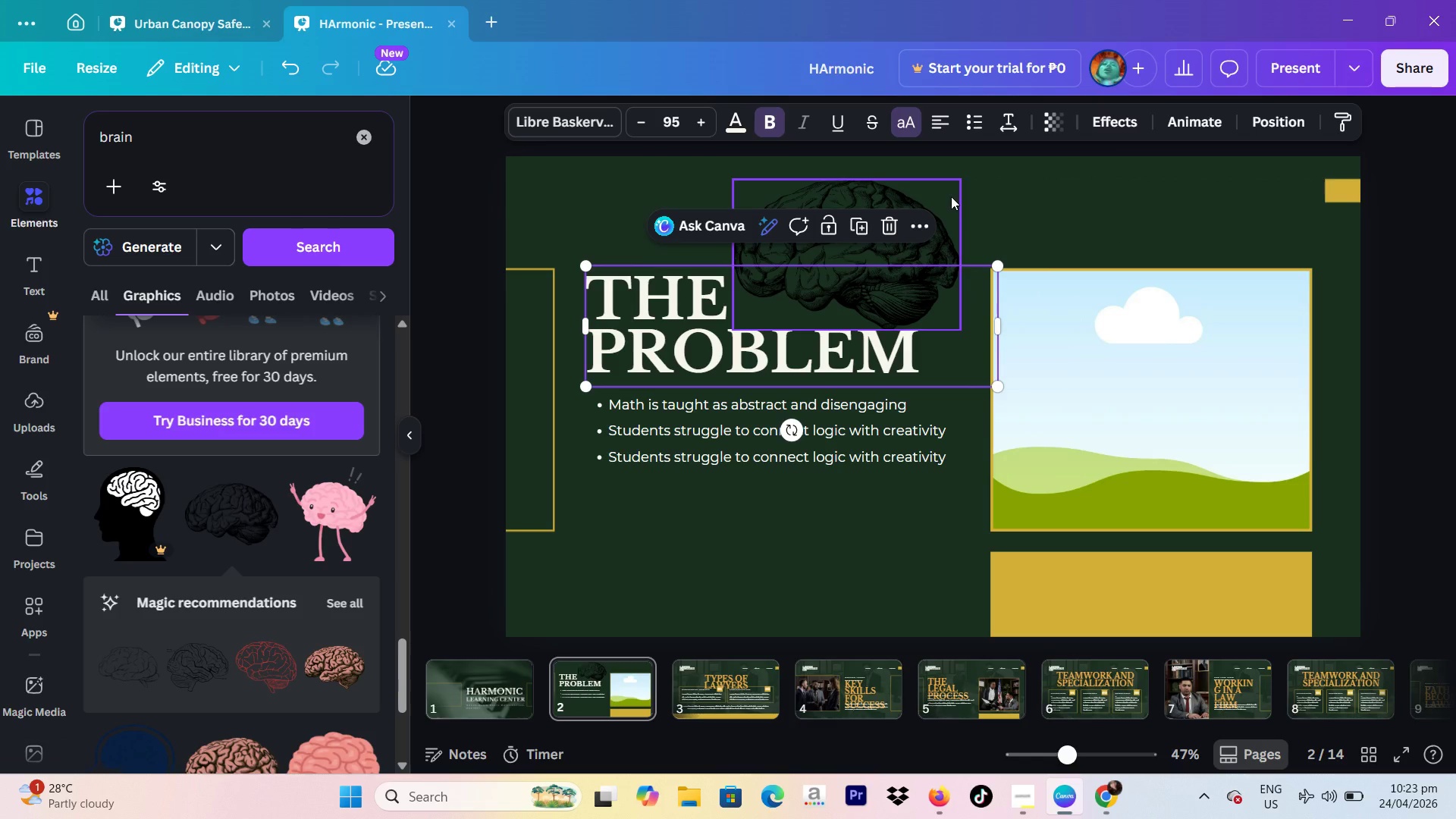 
left_click([951, 196])
 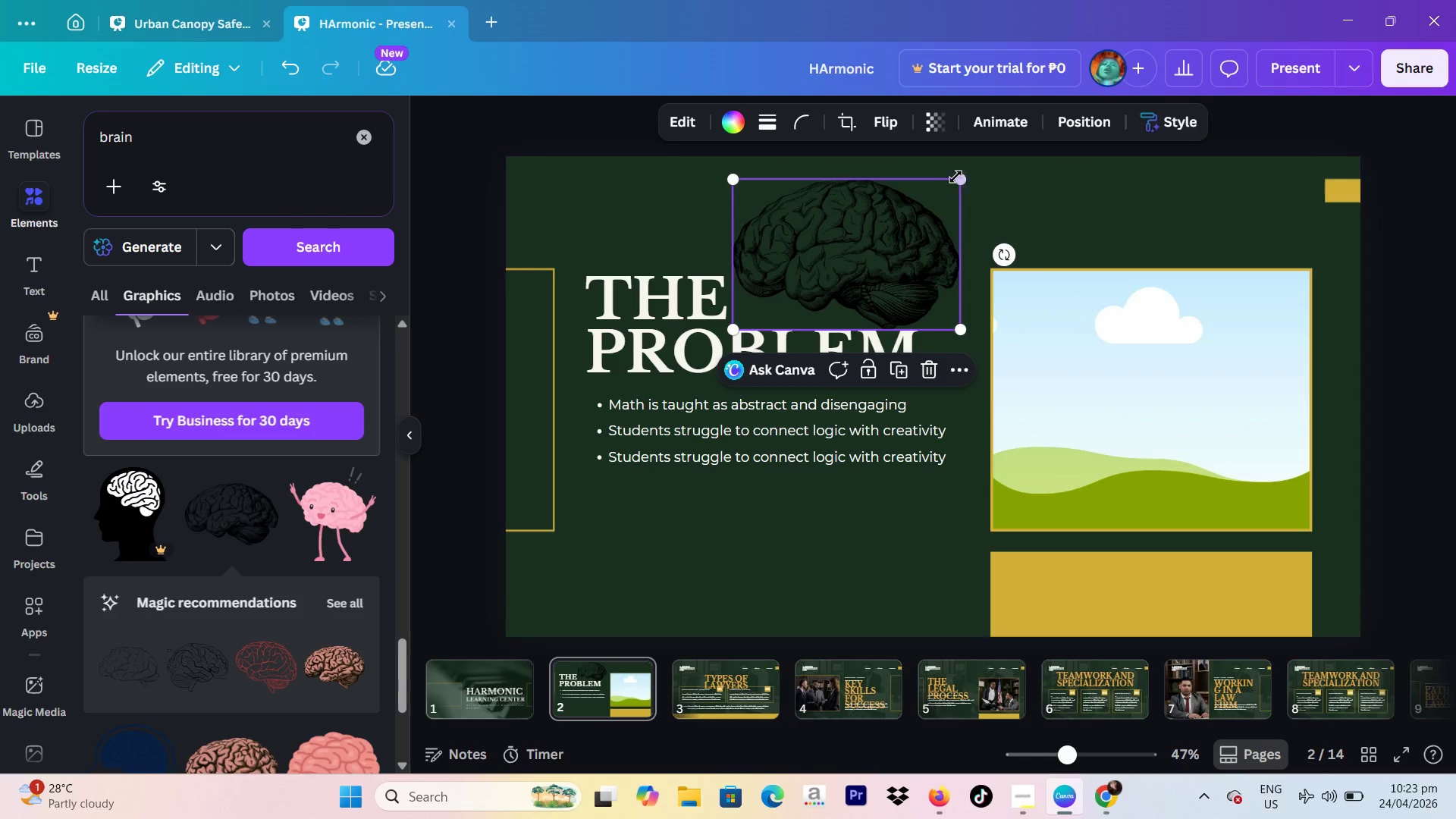 
left_click_drag(start_coordinate=[961, 177], to_coordinate=[930, 216])
 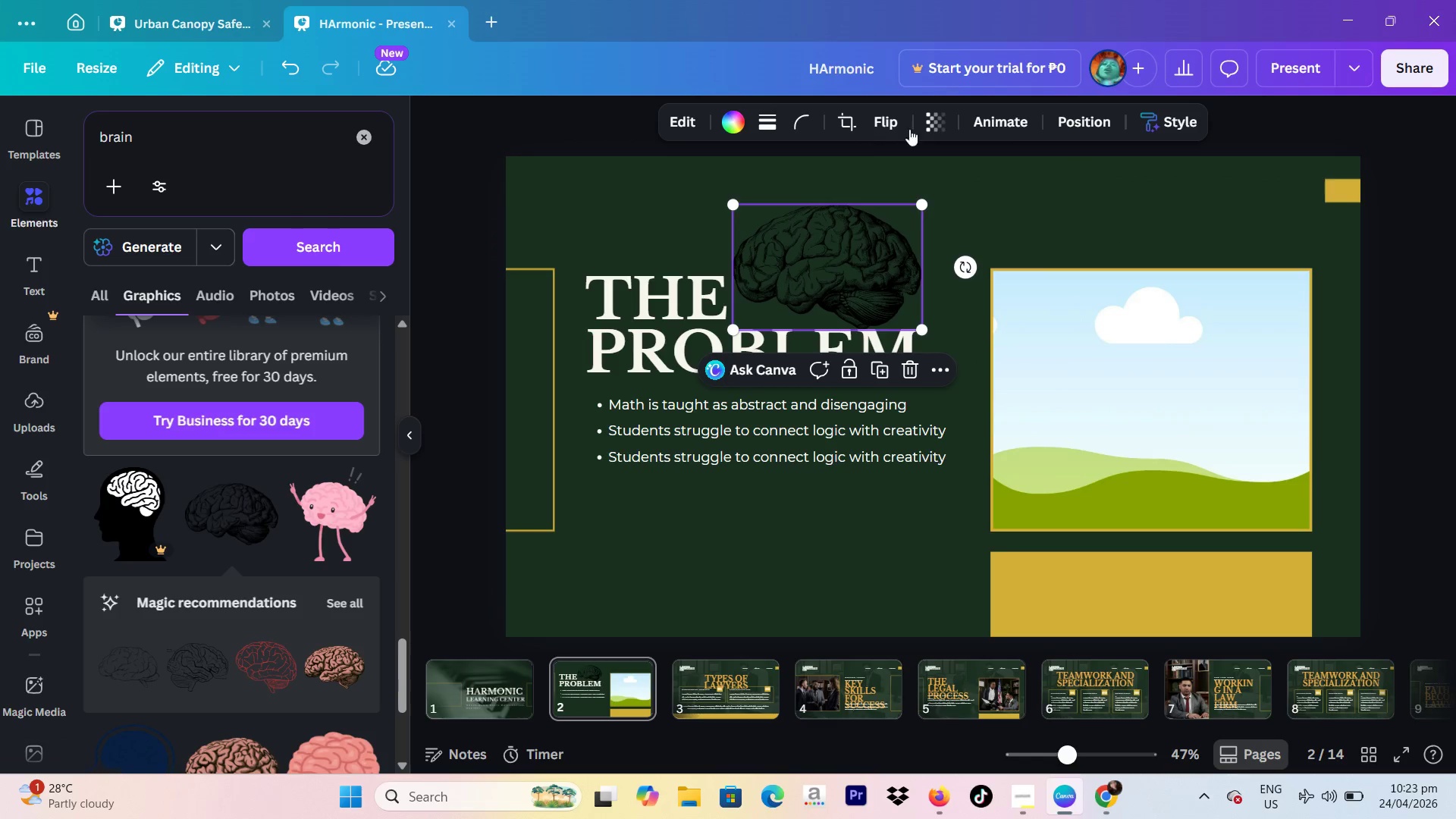 
left_click([925, 129])
 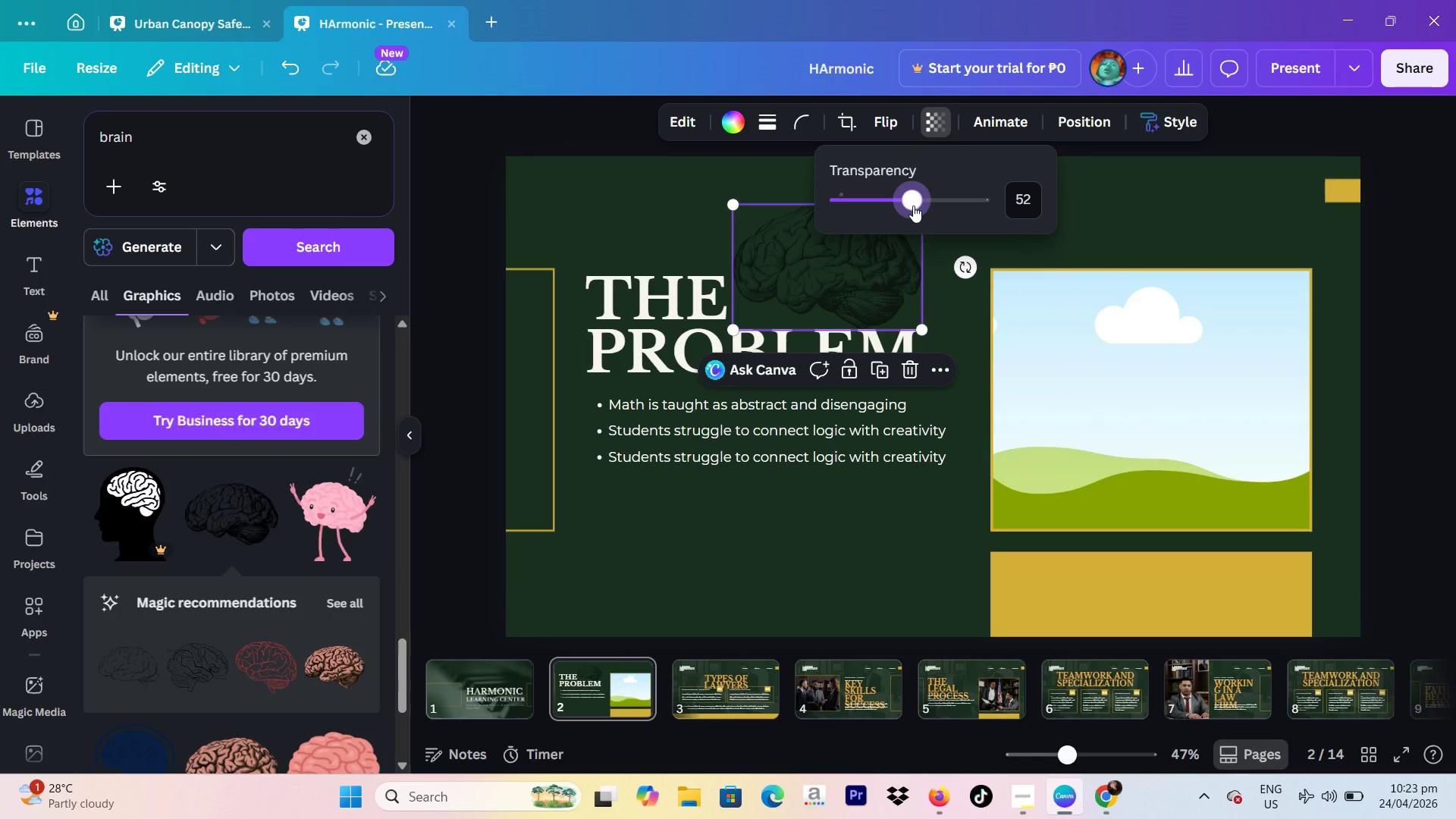 
left_click_drag(start_coordinate=[913, 206], to_coordinate=[926, 206])
 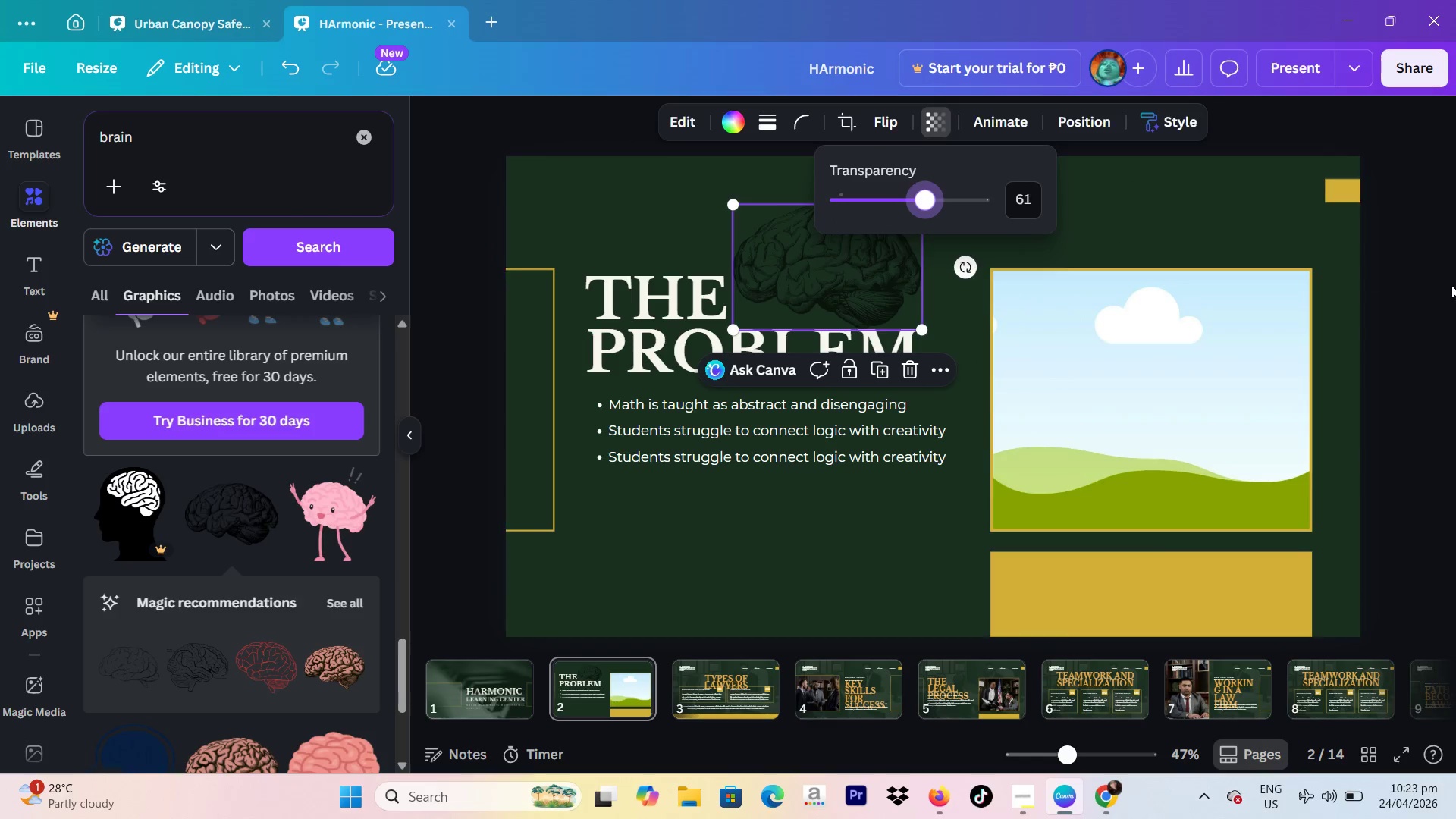 
left_click([1451, 285])
 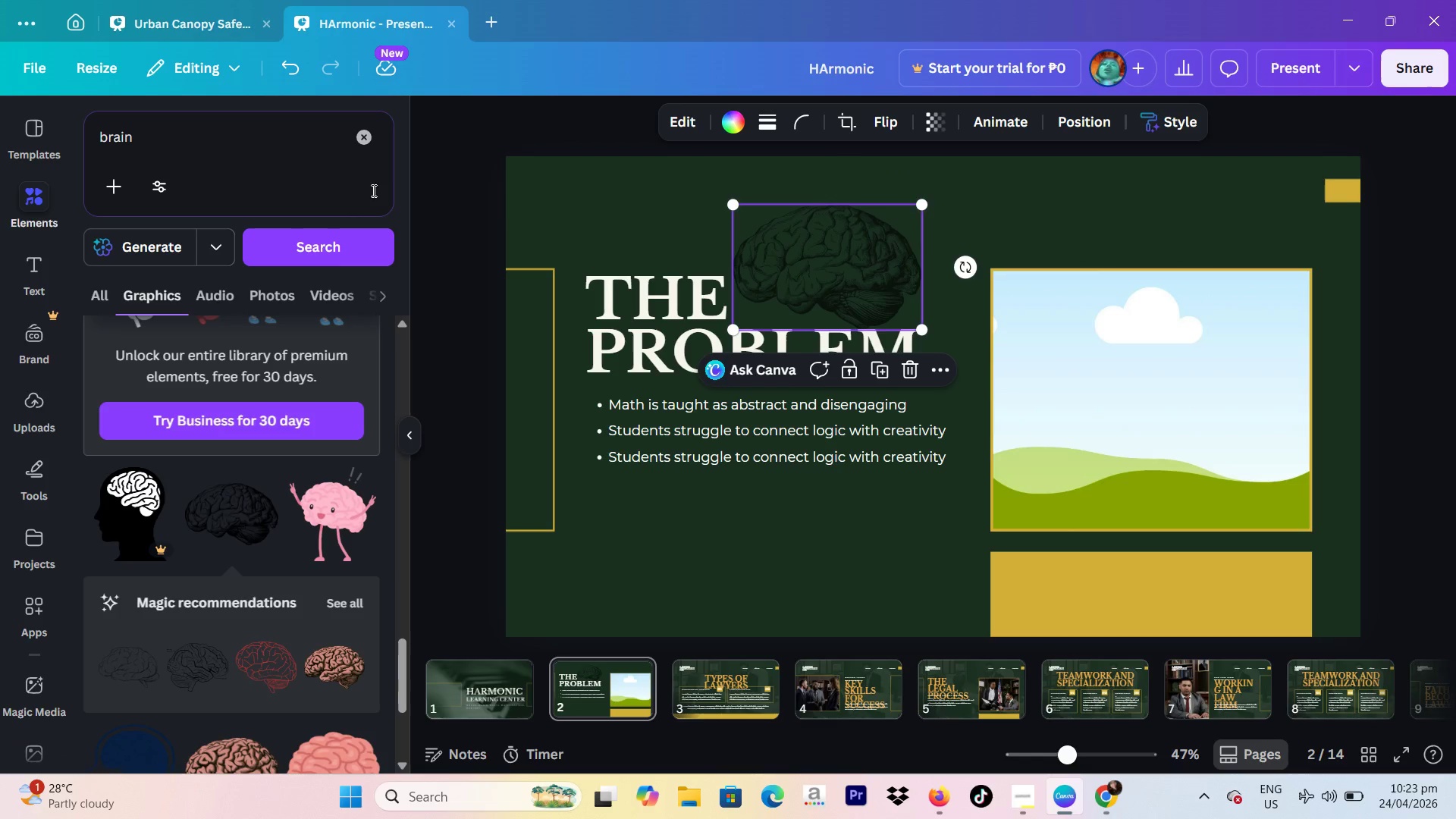 
left_click_drag(start_coordinate=[263, 163], to_coordinate=[165, 132])
 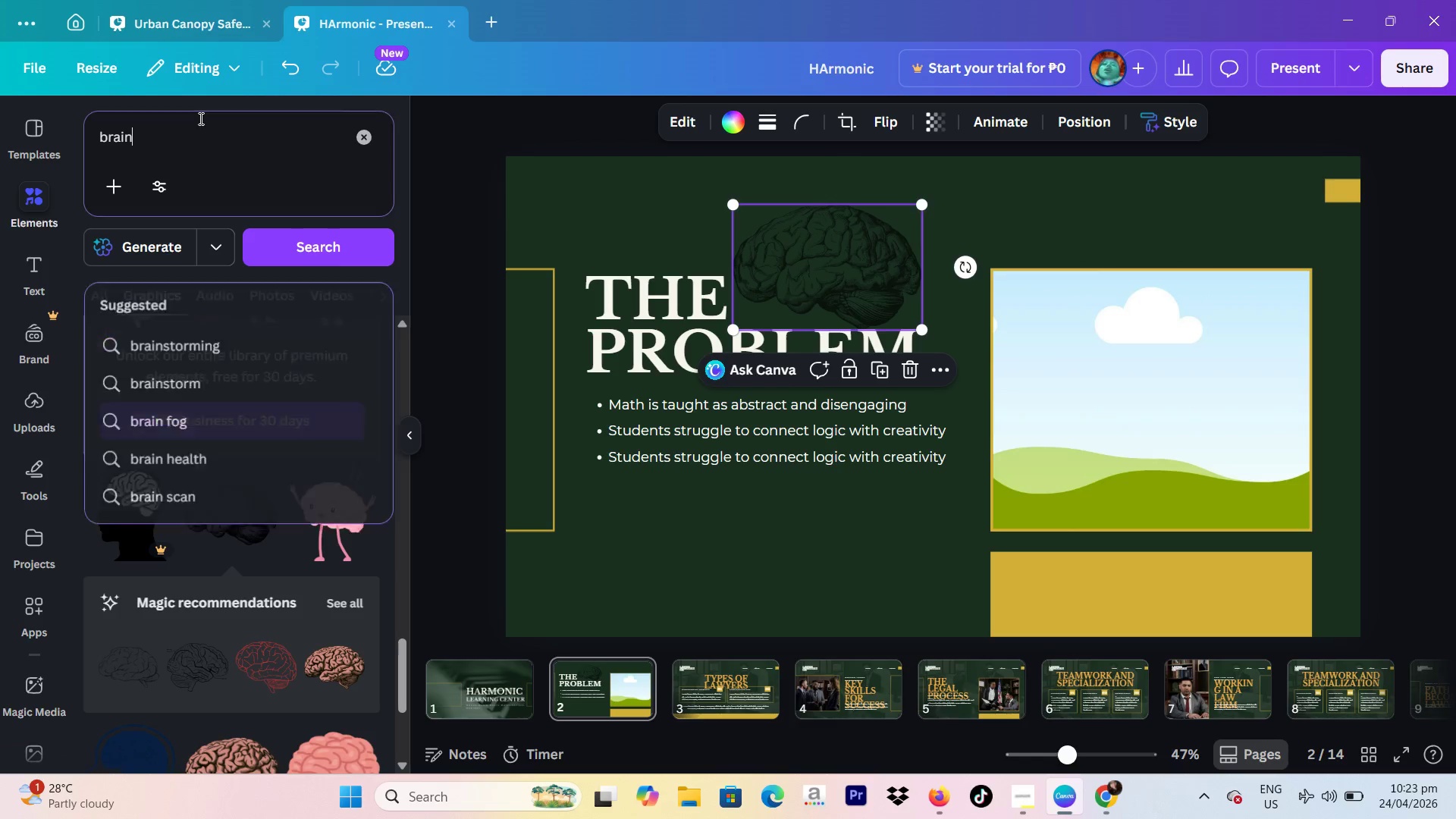 
left_click_drag(start_coordinate=[199, 118], to_coordinate=[84, 146])
 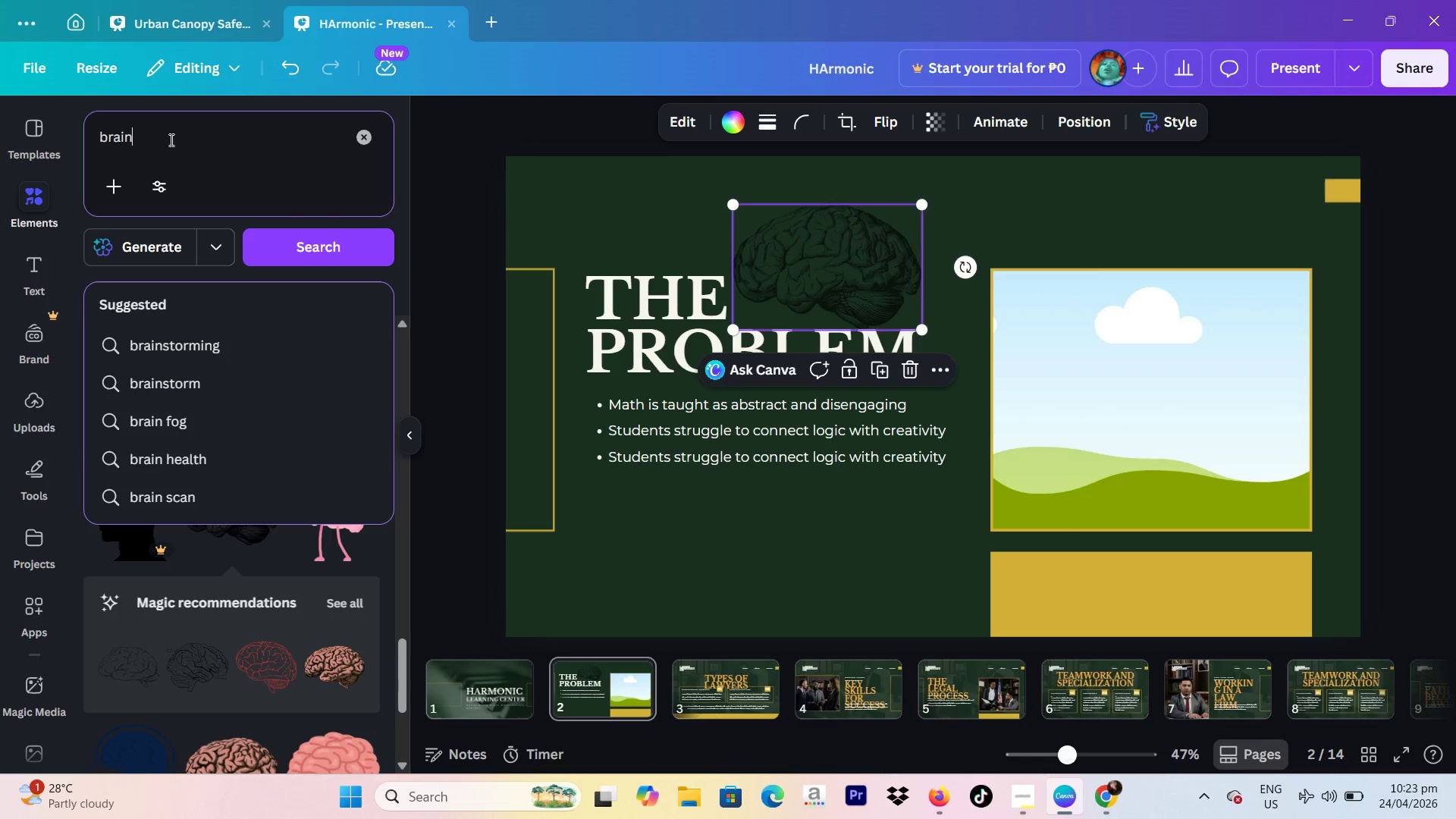 
left_click_drag(start_coordinate=[170, 140], to_coordinate=[75, 140])
 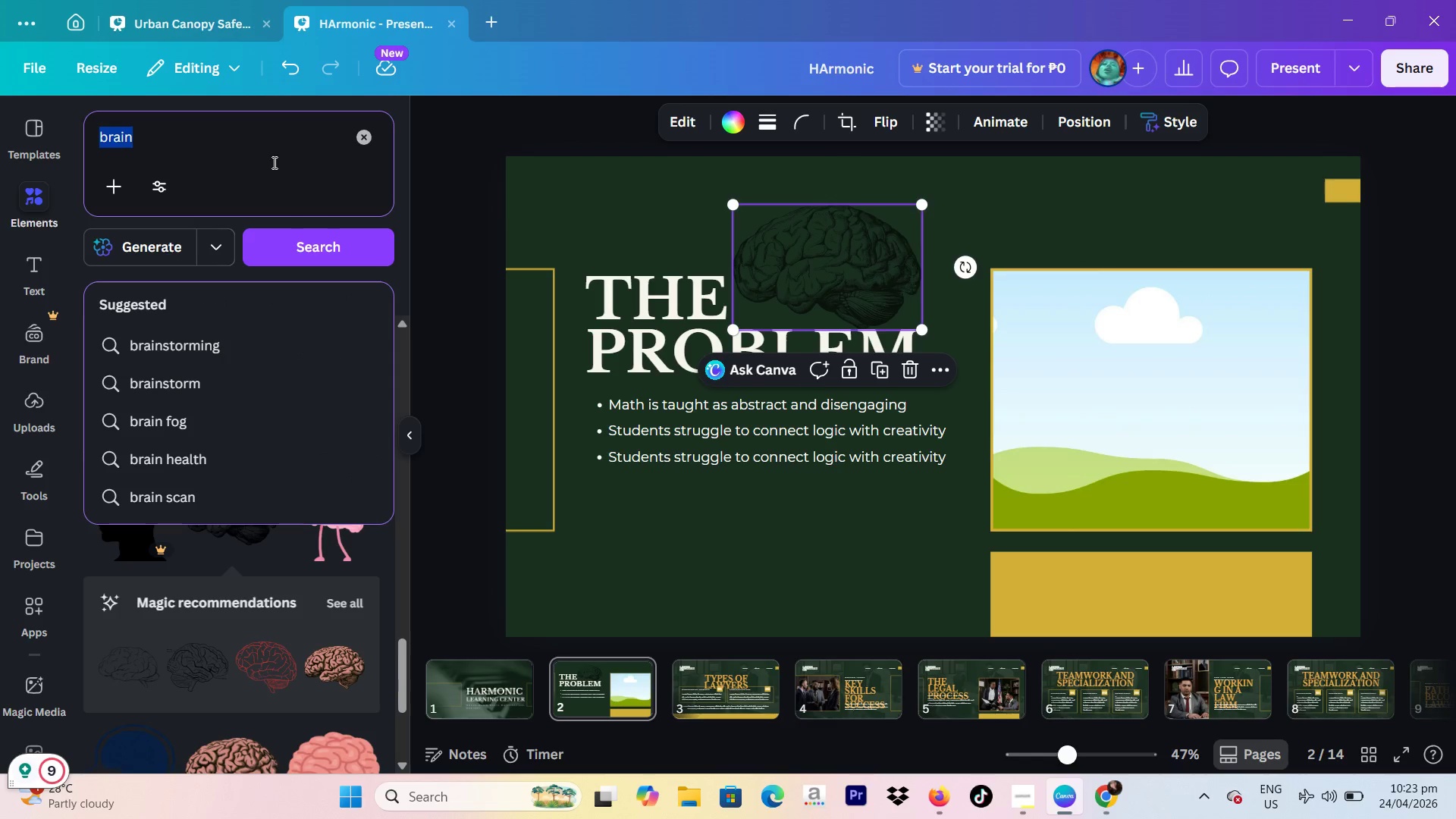 
type(child struggli)
 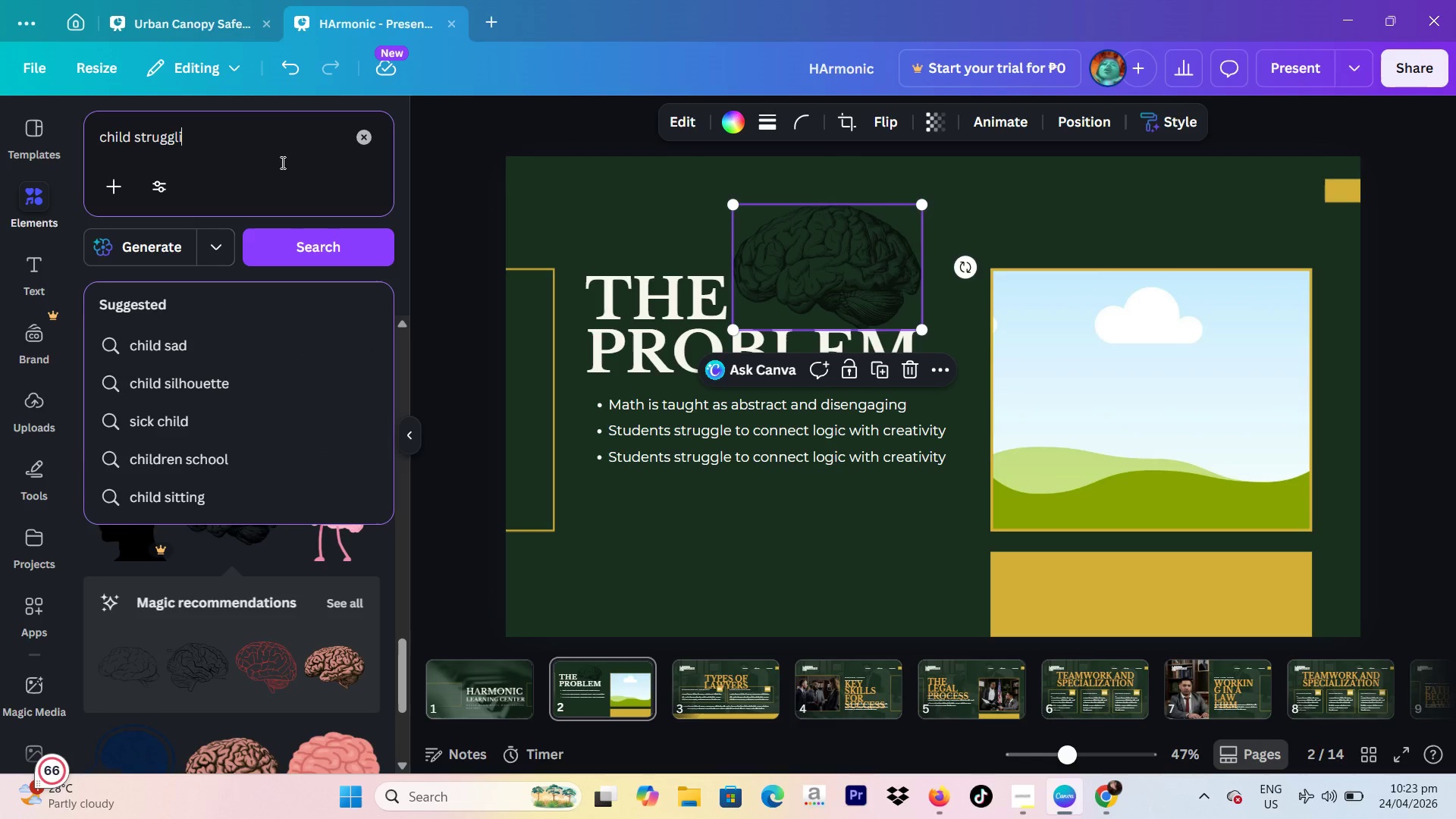 
type(ng)
 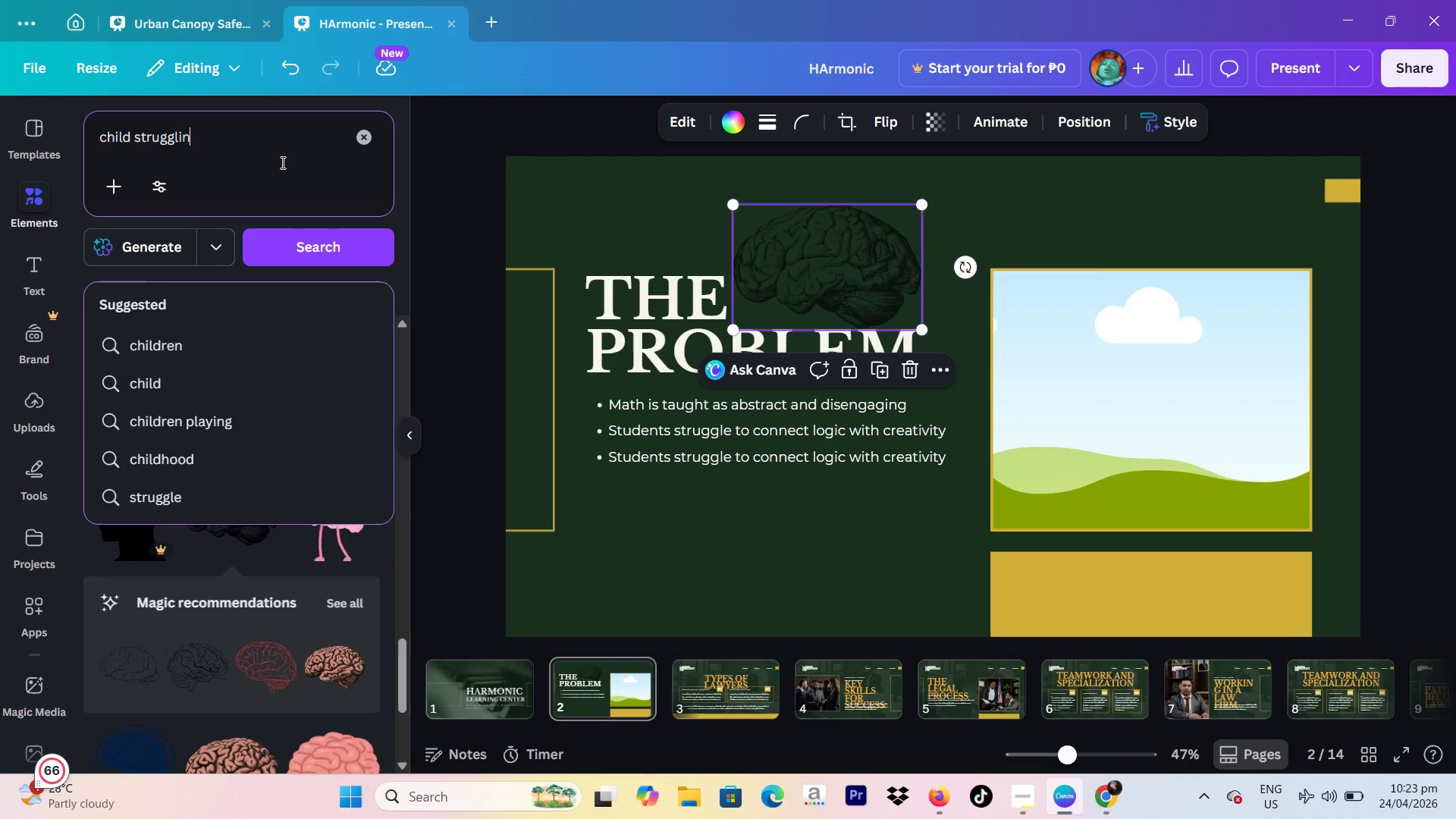 
key(Enter)
 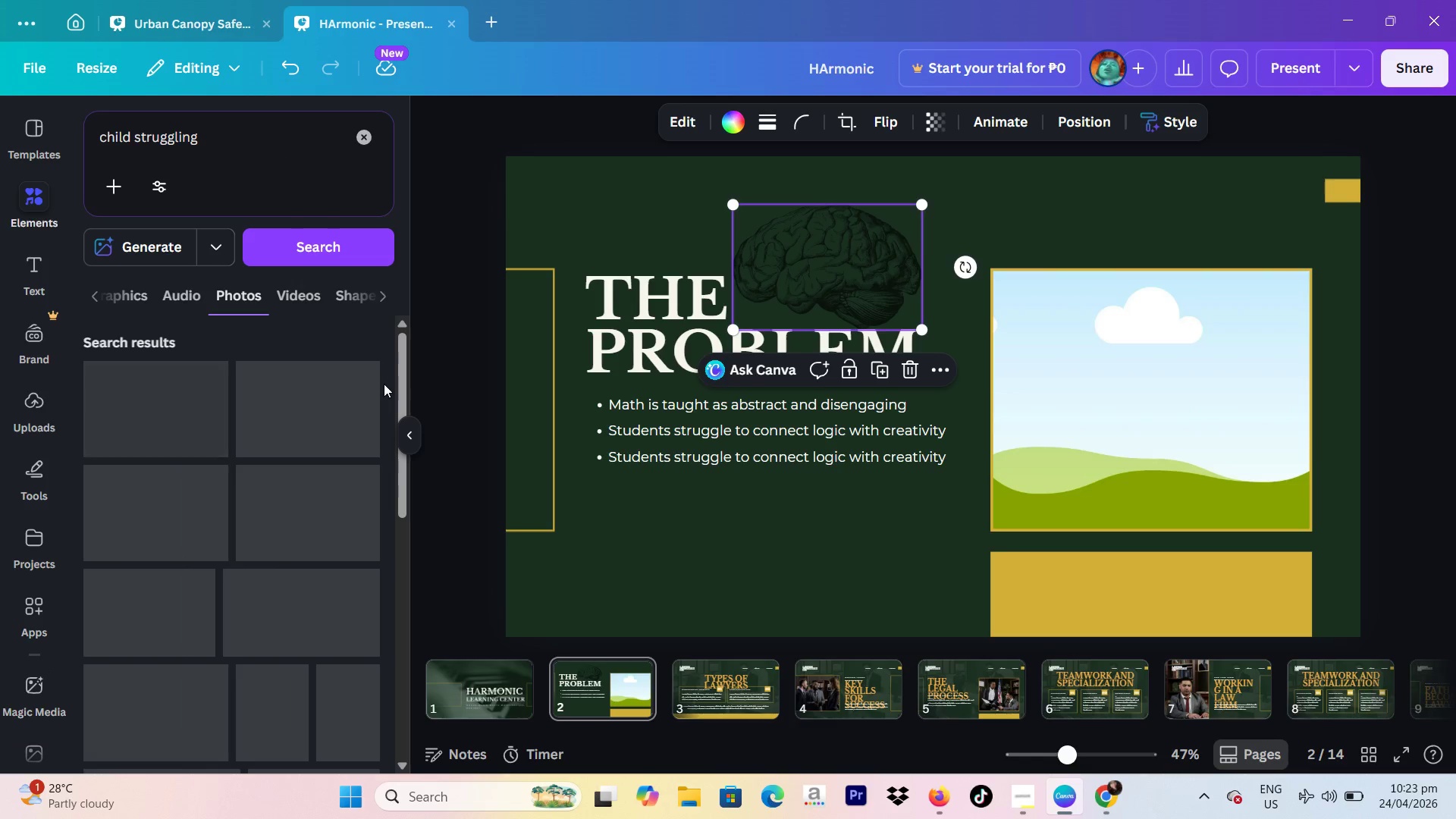 
wait(5.92)
 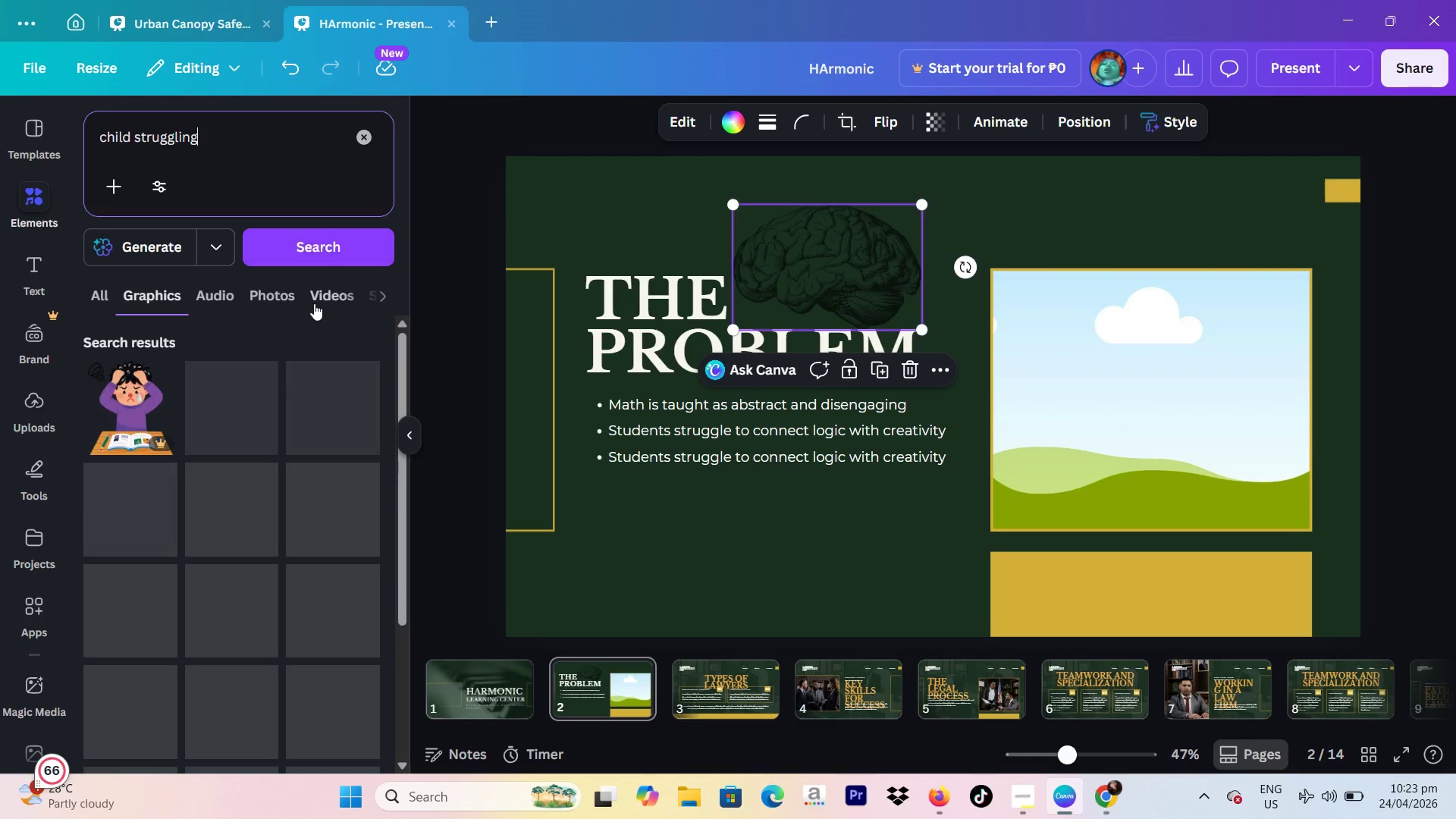 
scroll: coordinate [351, 438], scroll_direction: down, amount: 2.0
 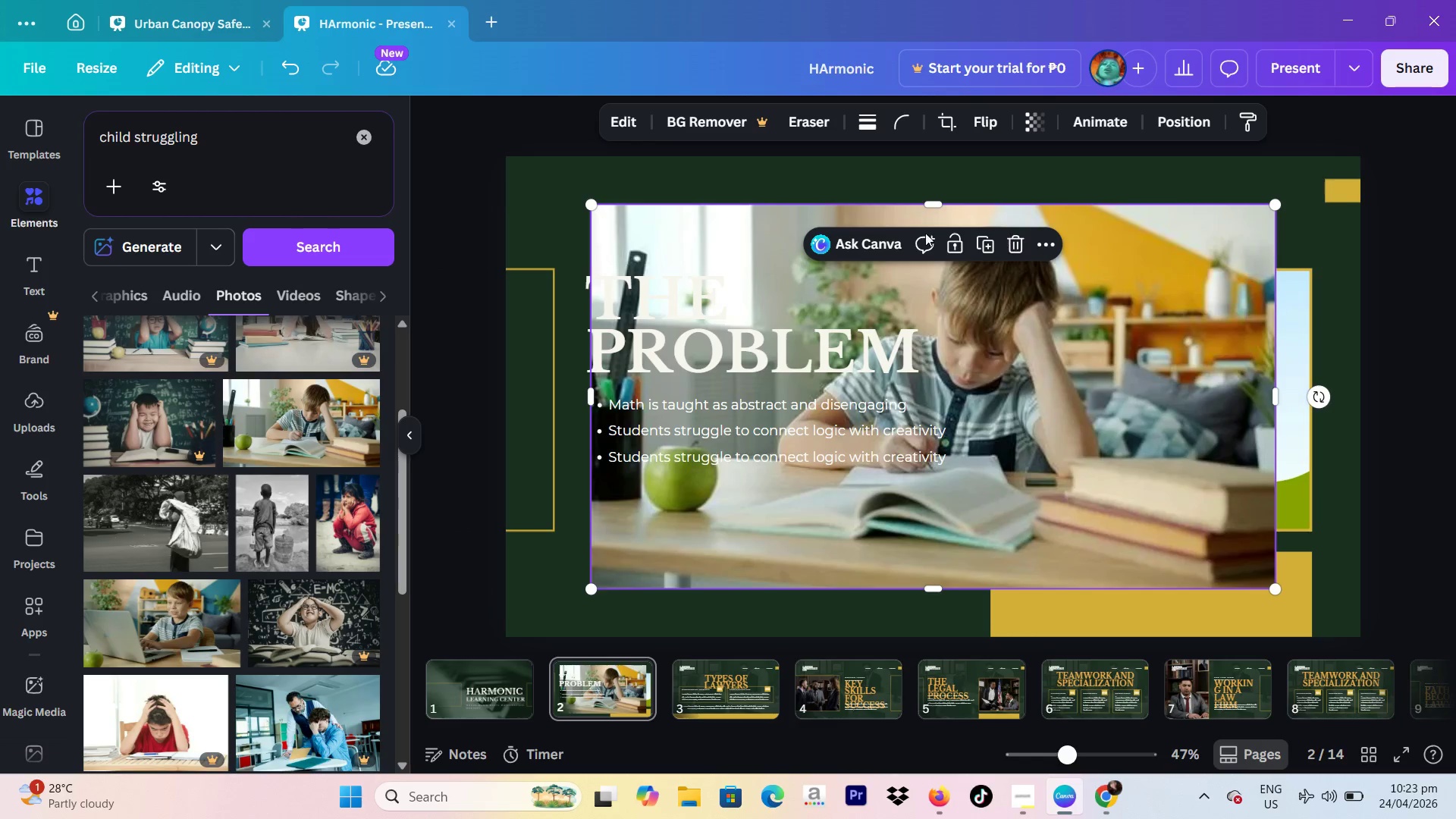 
left_click_drag(start_coordinate=[1152, 328], to_coordinate=[1248, 396])
 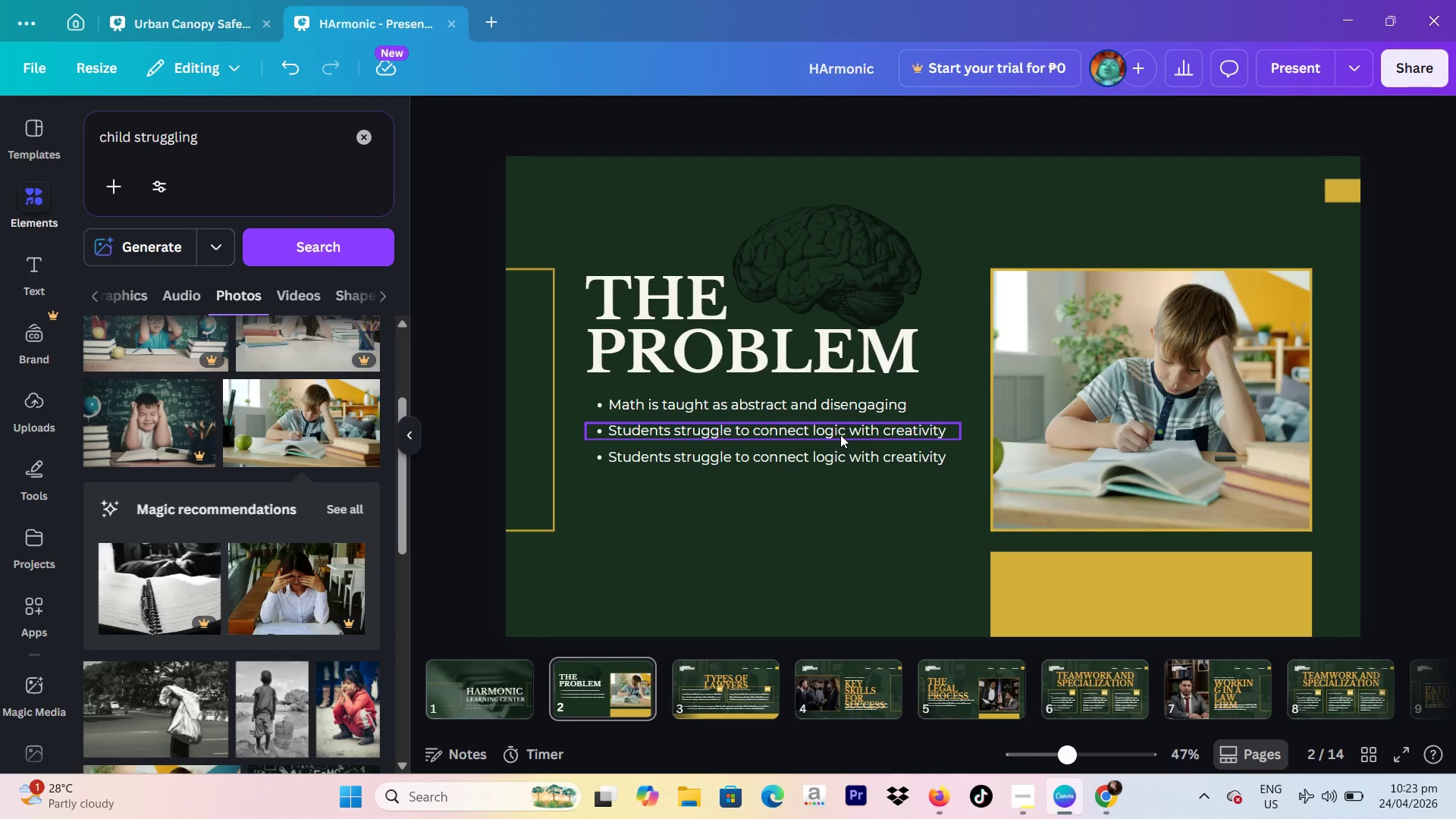 
wait(5.39)
 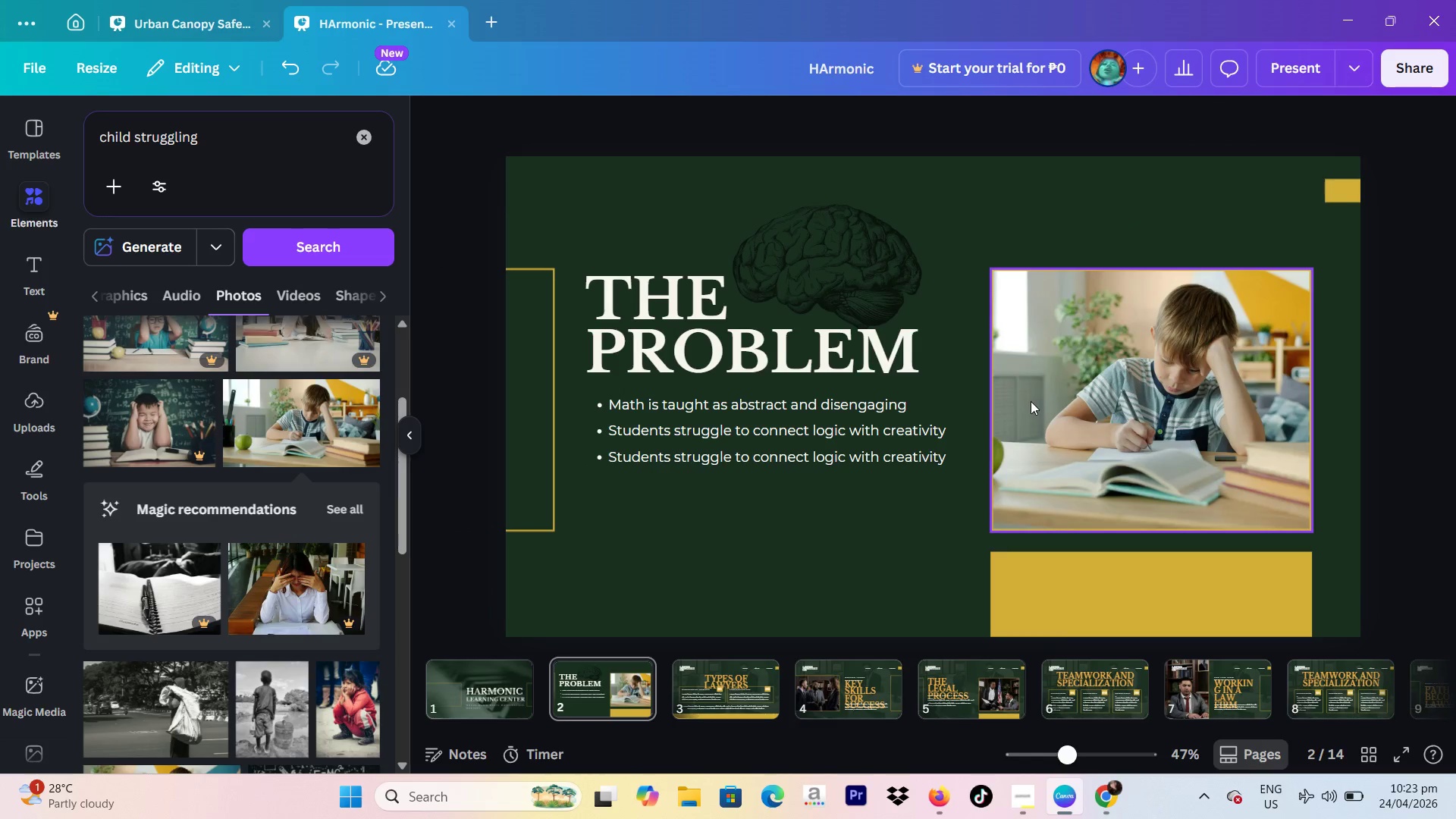 
double_click([843, 448])
 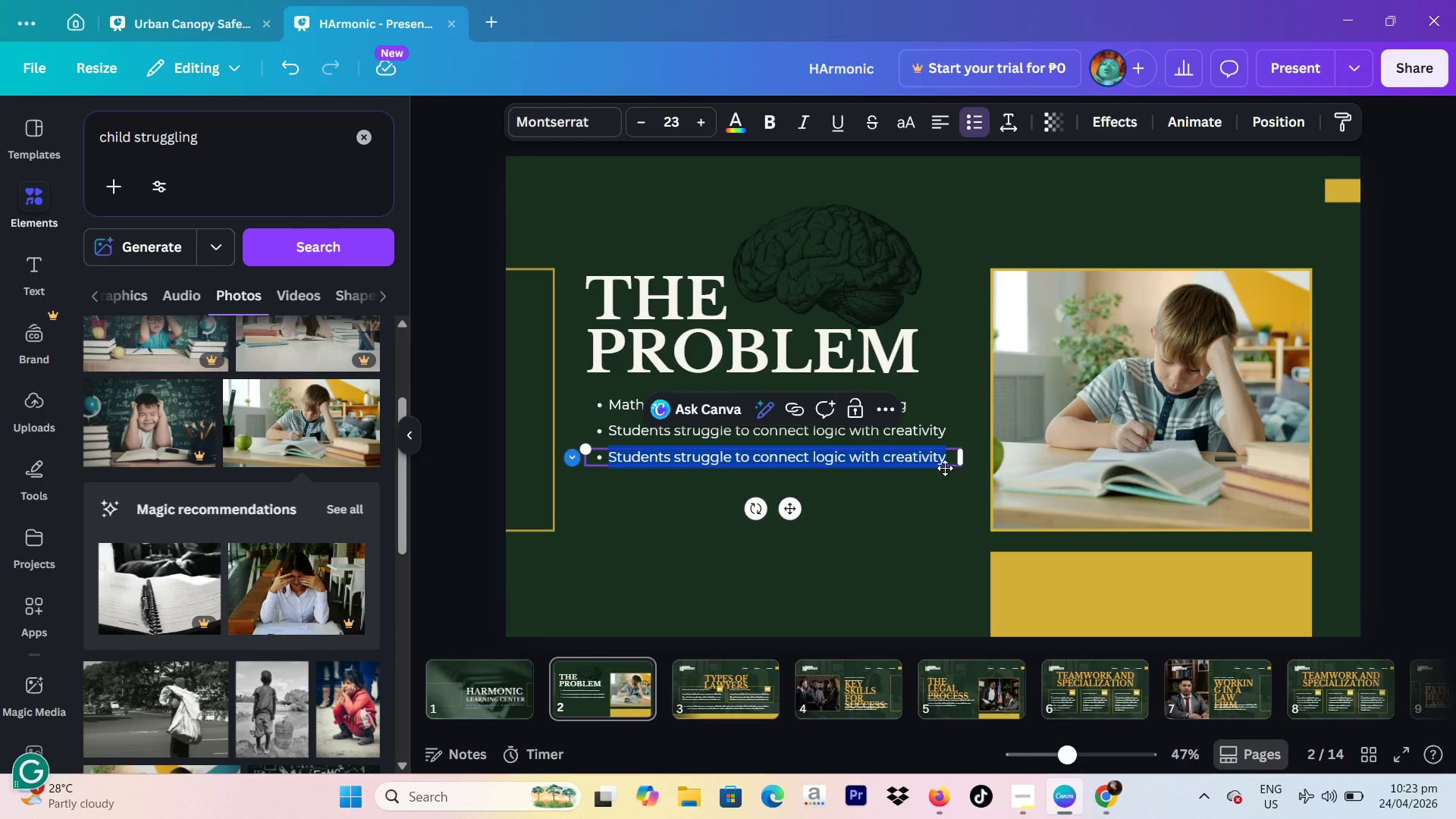 
type(Traditional)
 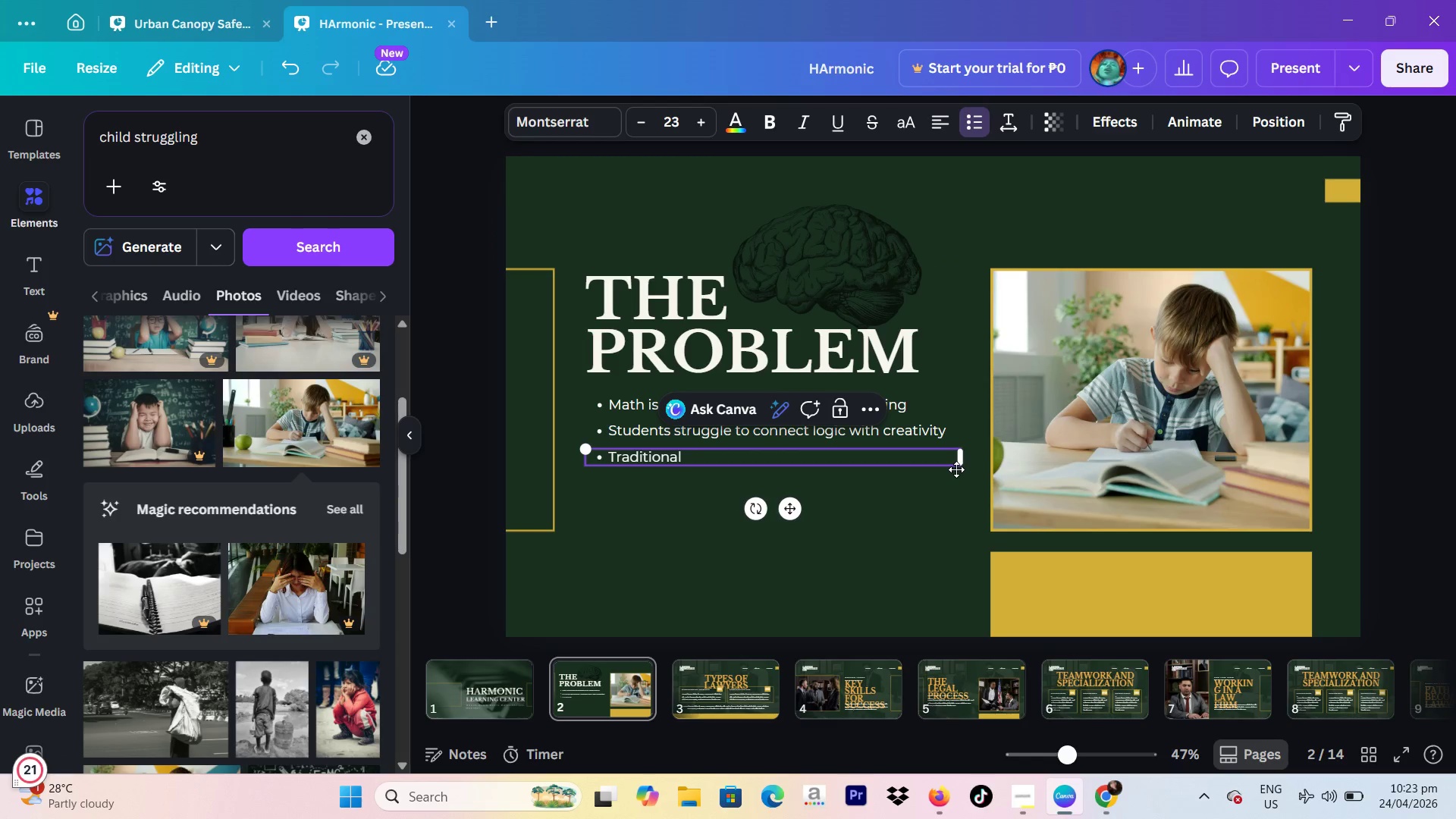 
type( tutoring lacks emotional&)
key(Backspace)
type( & cognitive engagement)
 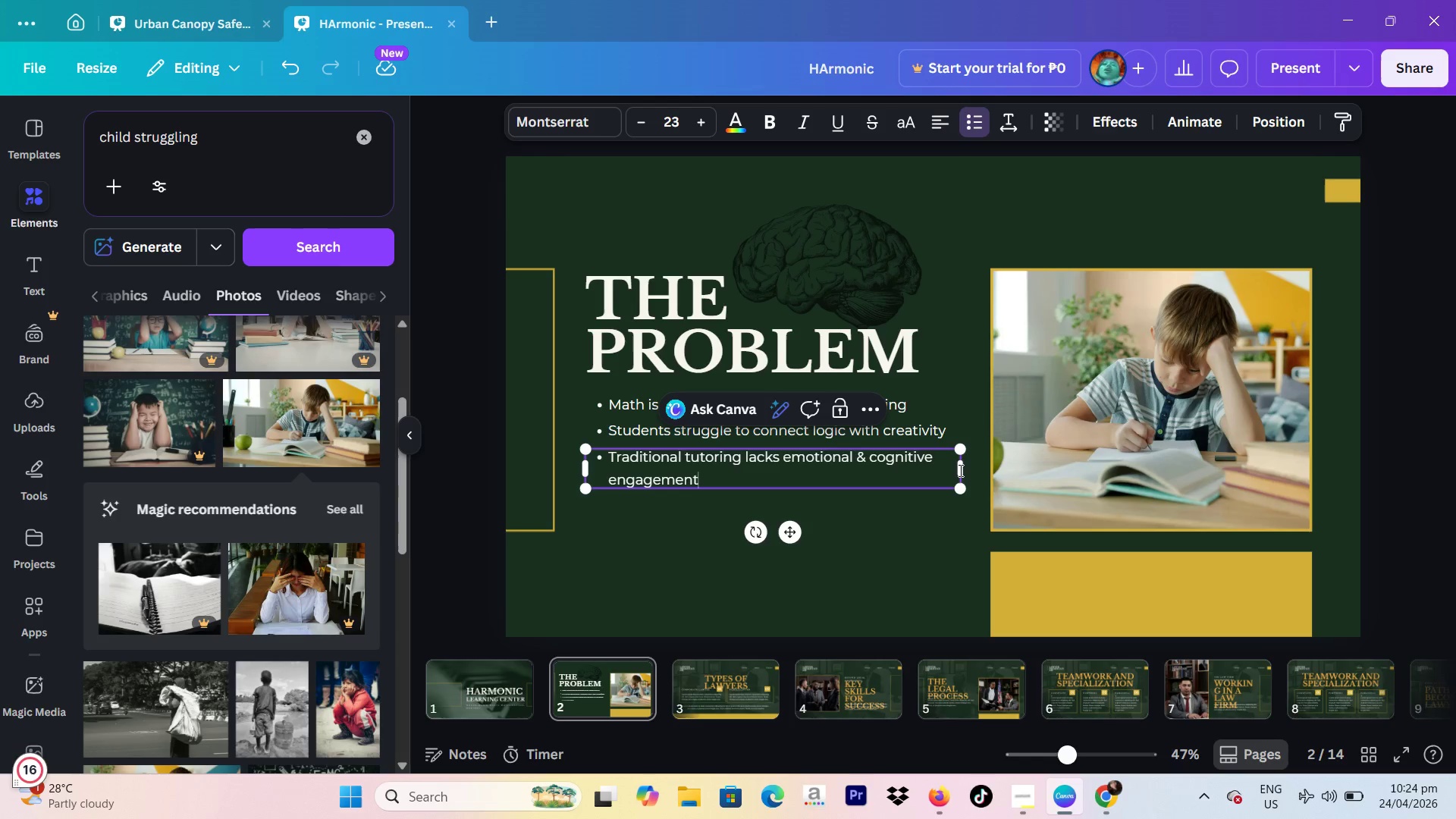 
left_click([1442, 289])
 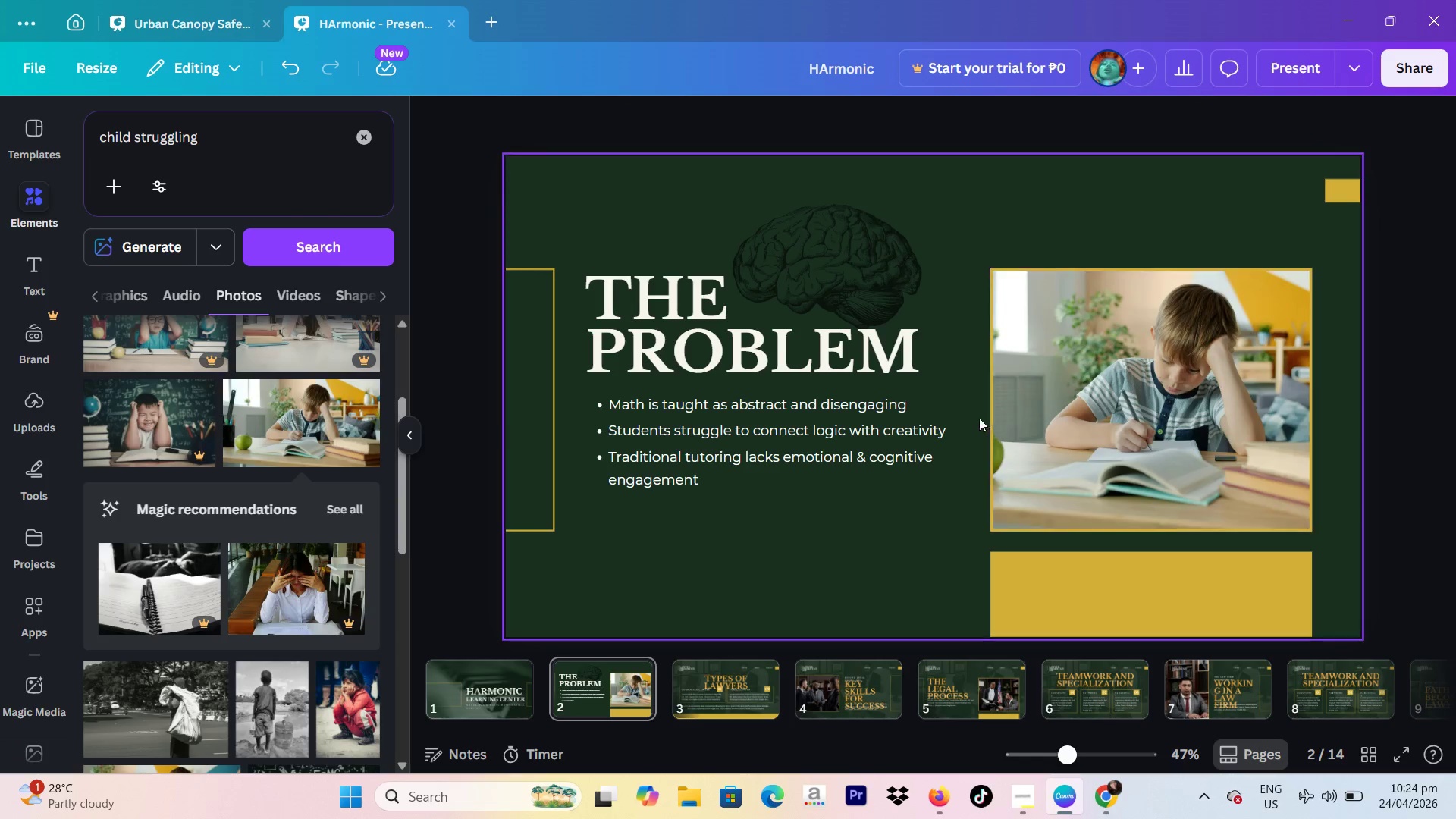 
left_click([938, 427])
 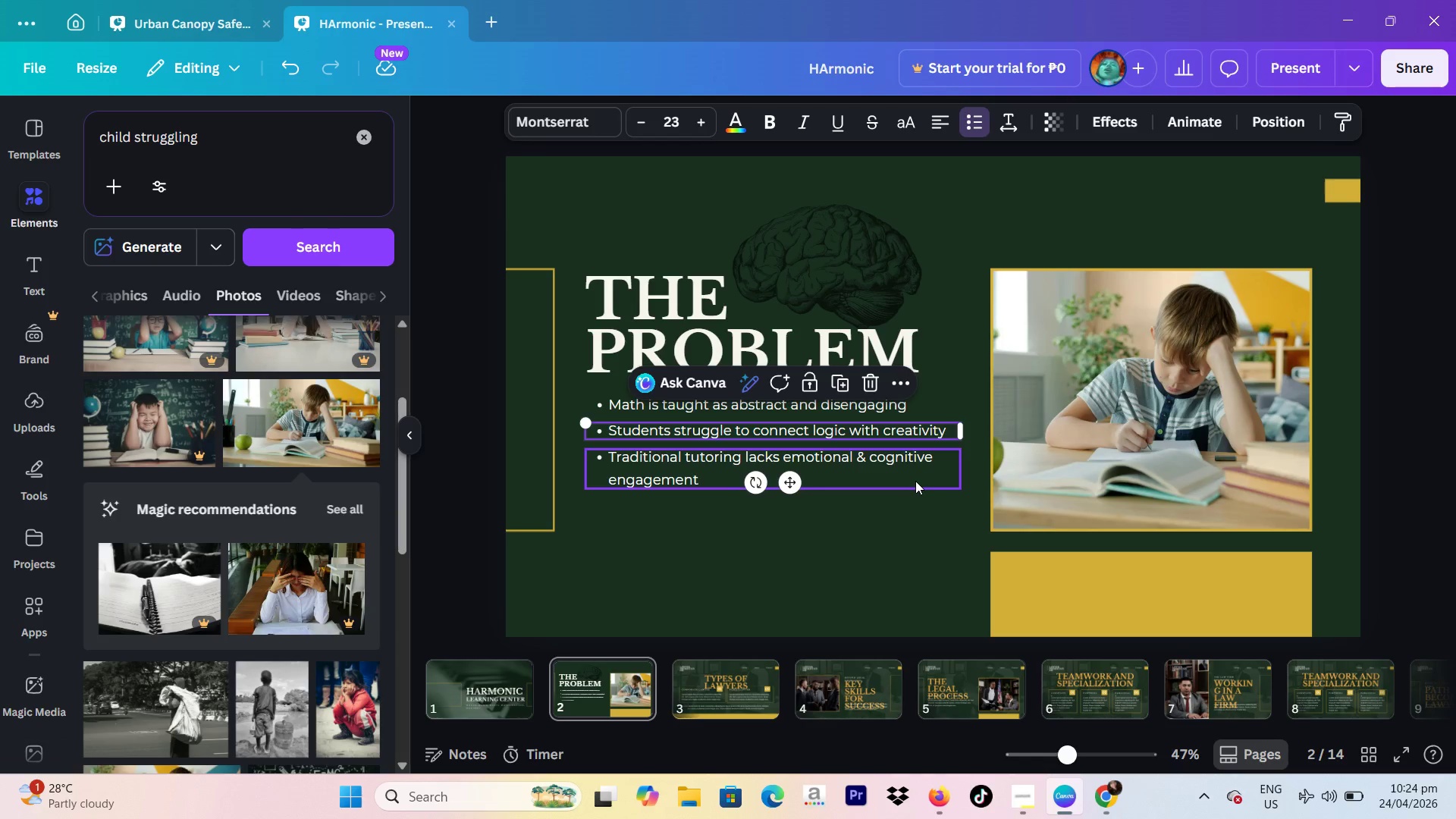 
left_click([915, 481])
 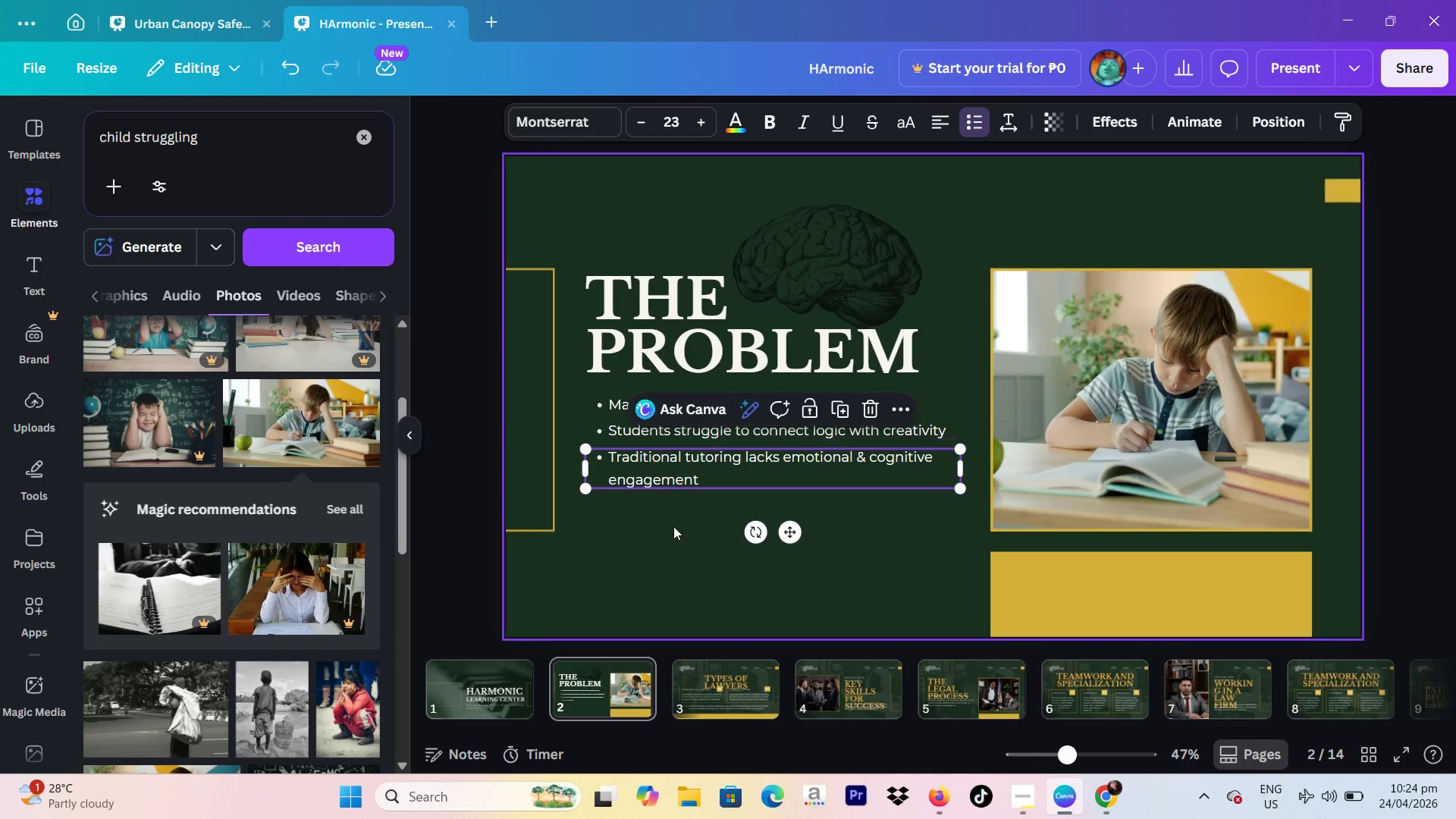 
left_click_drag(start_coordinate=[667, 534], to_coordinate=[658, 405])
 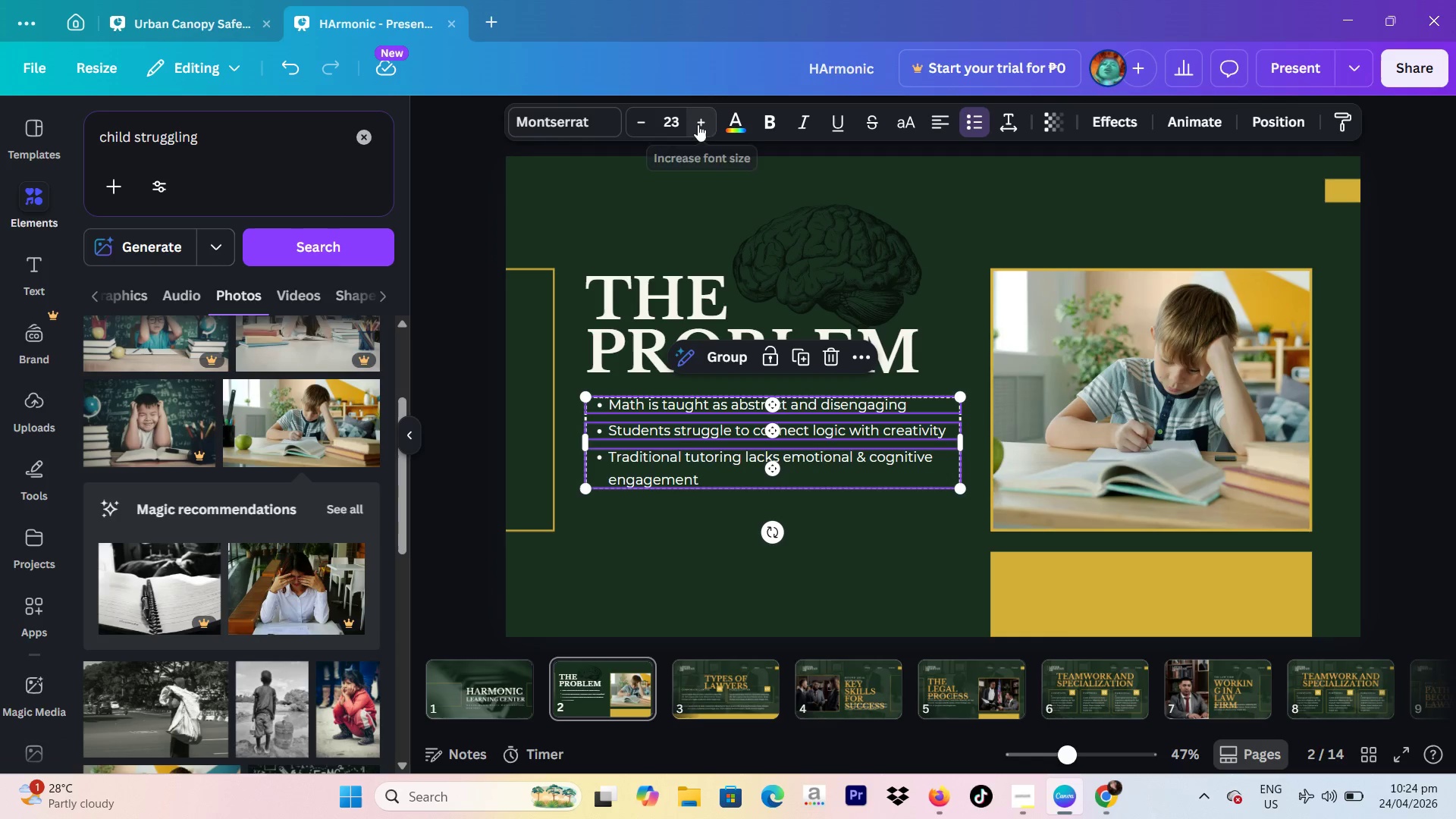 
double_click([698, 124])
 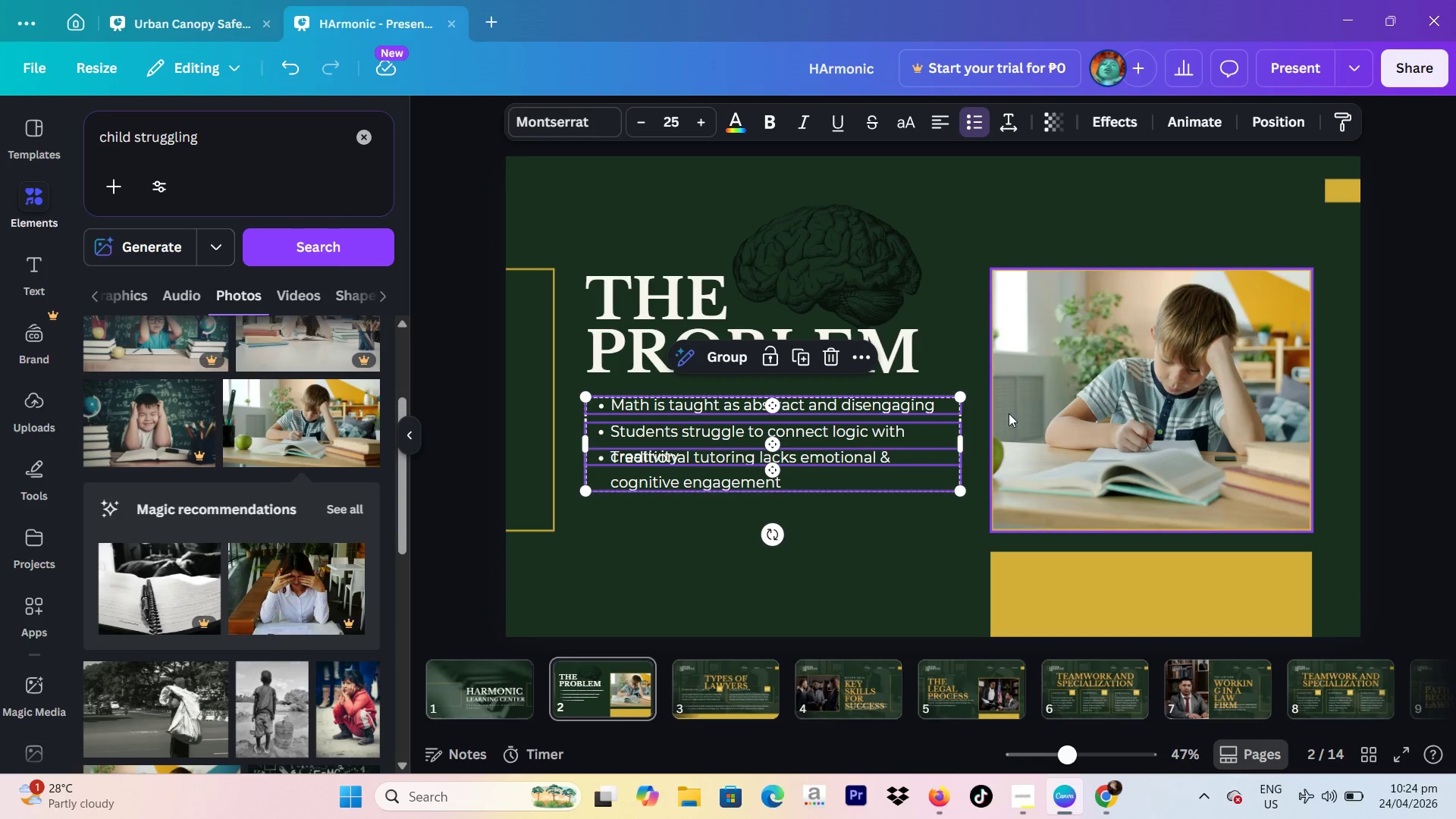 
left_click_drag(start_coordinate=[959, 446], to_coordinate=[918, 441])
 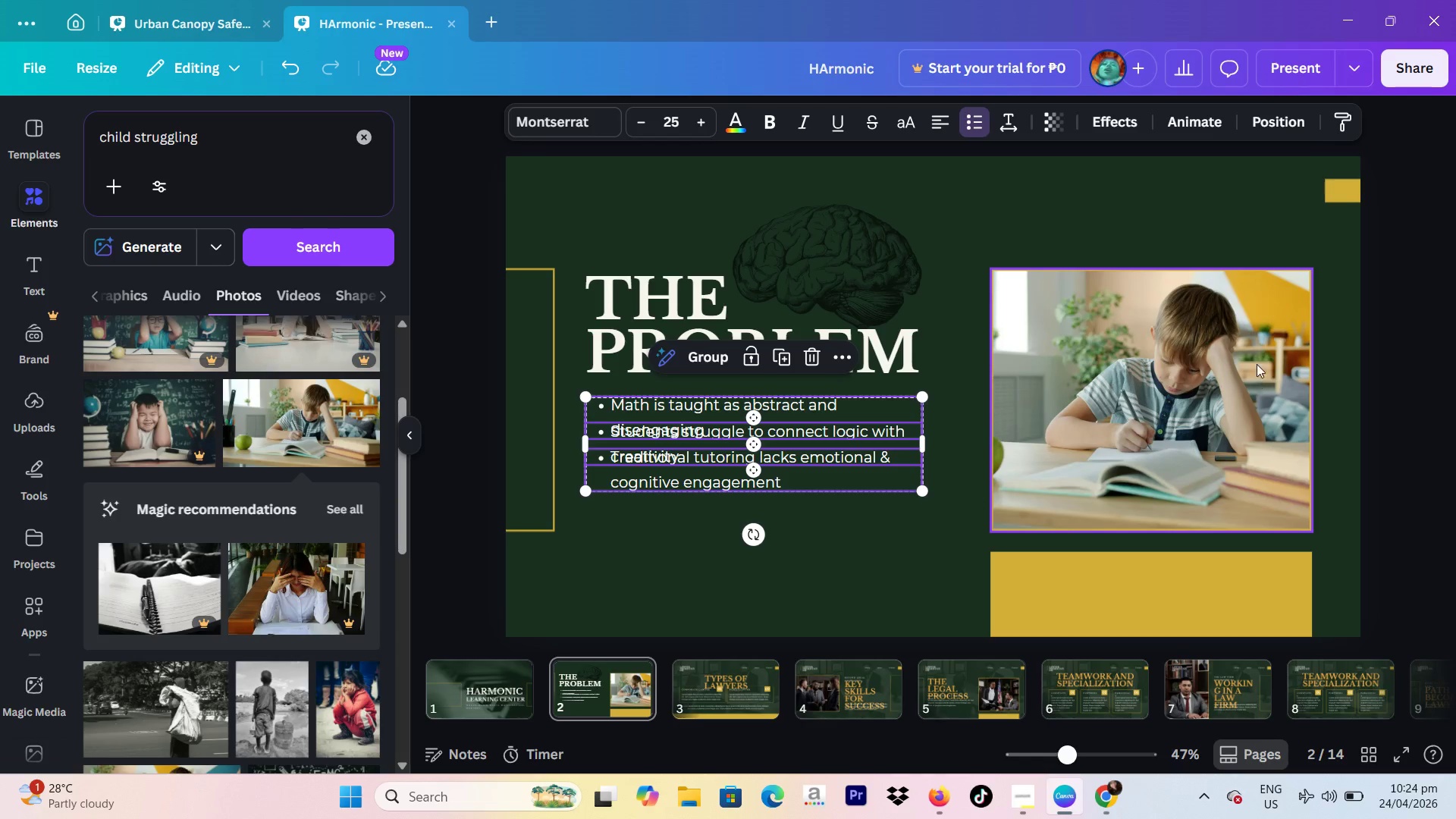 
left_click([1257, 357])
 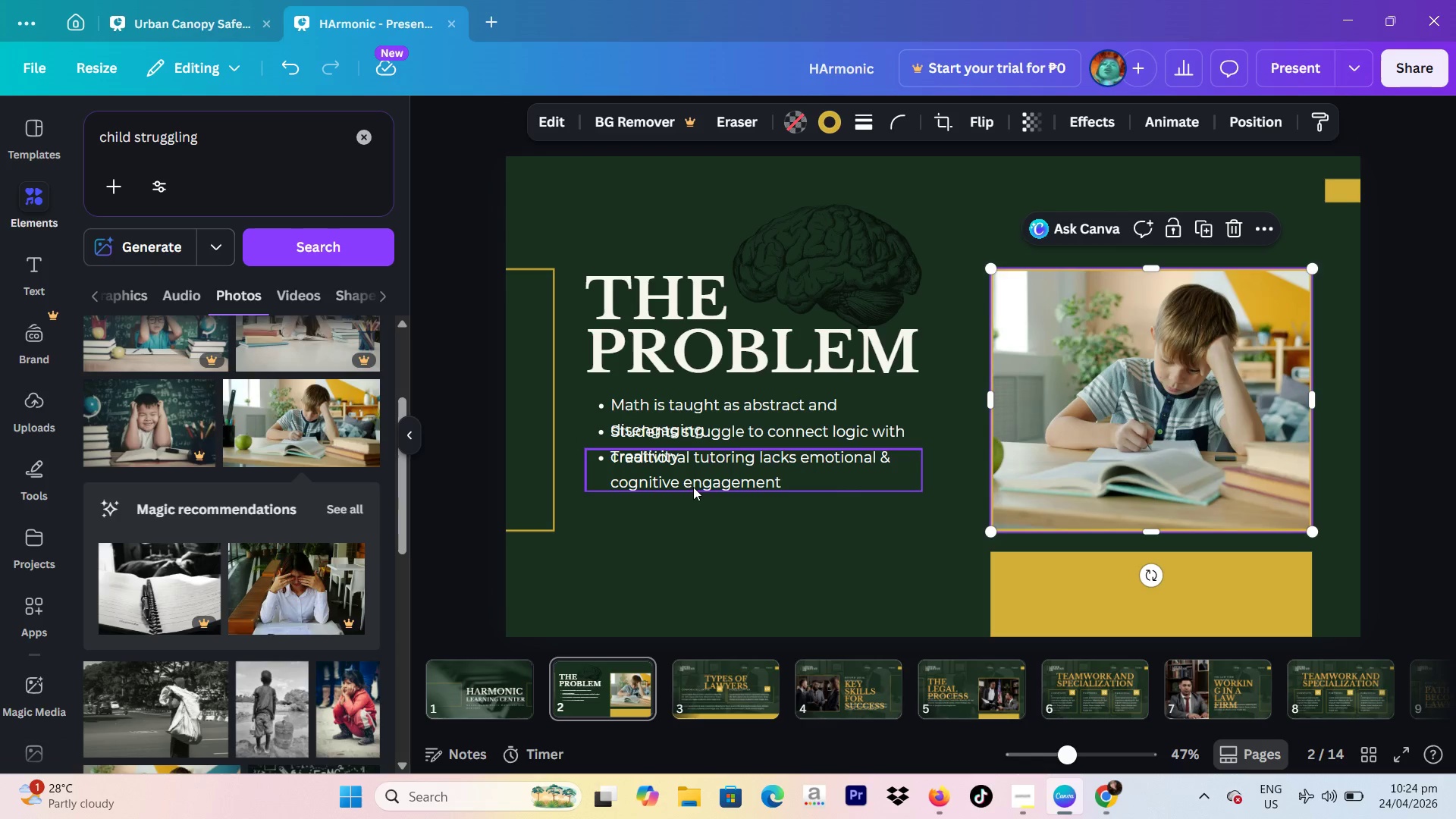 
left_click_drag(start_coordinate=[693, 487], to_coordinate=[689, 515])
 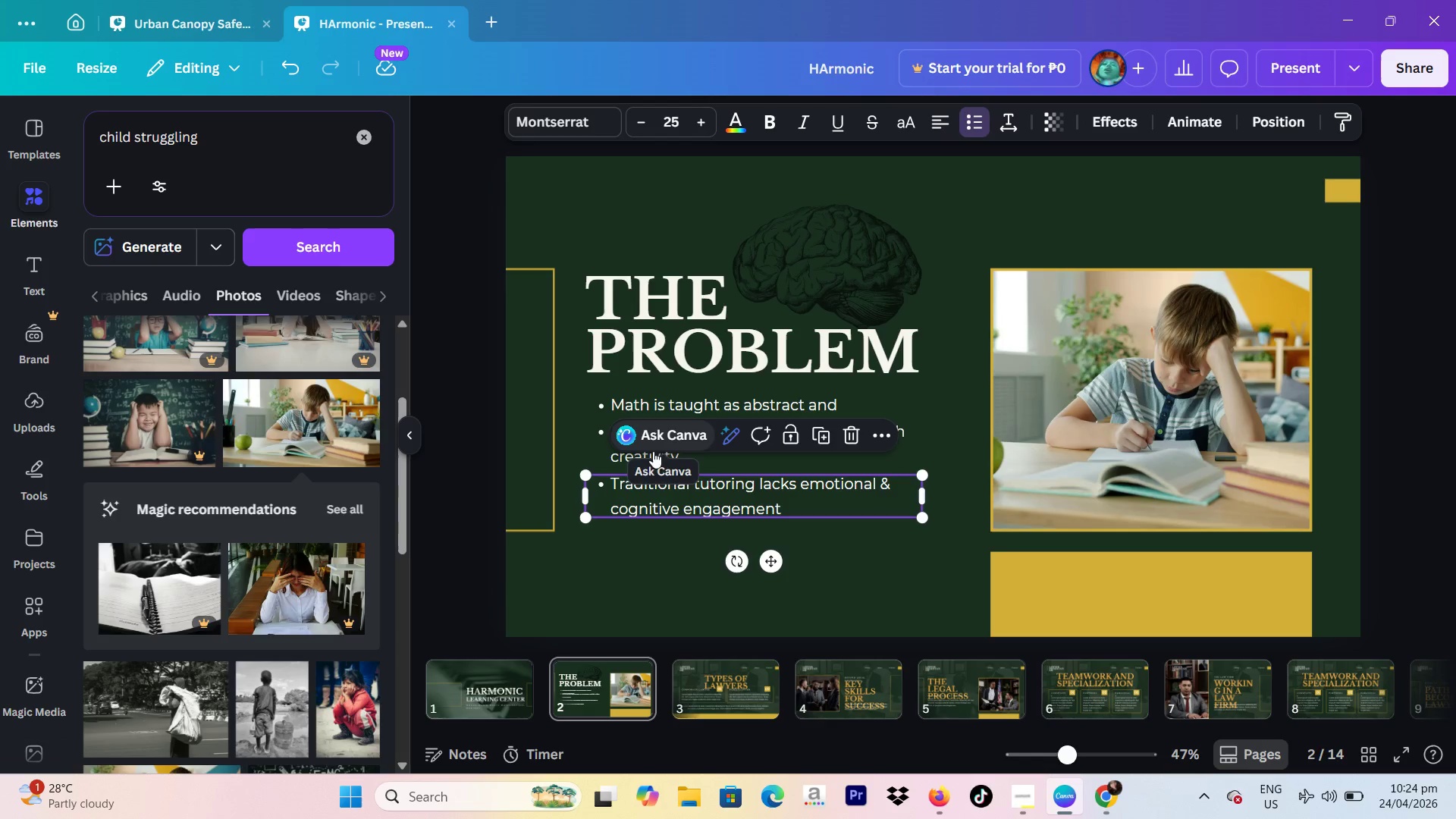 
left_click([653, 453])
 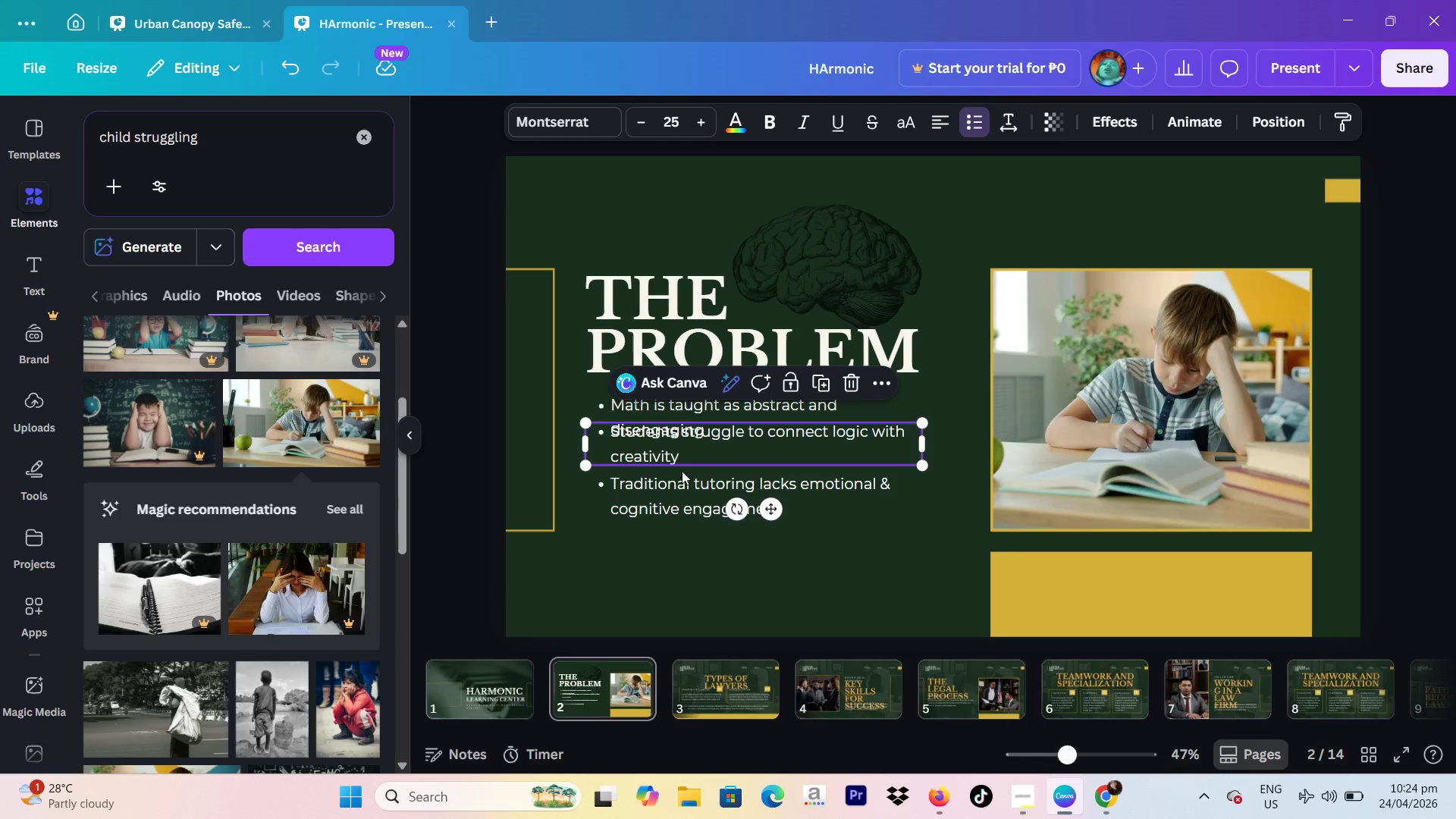 
left_click_drag(start_coordinate=[682, 498], to_coordinate=[682, 512])
 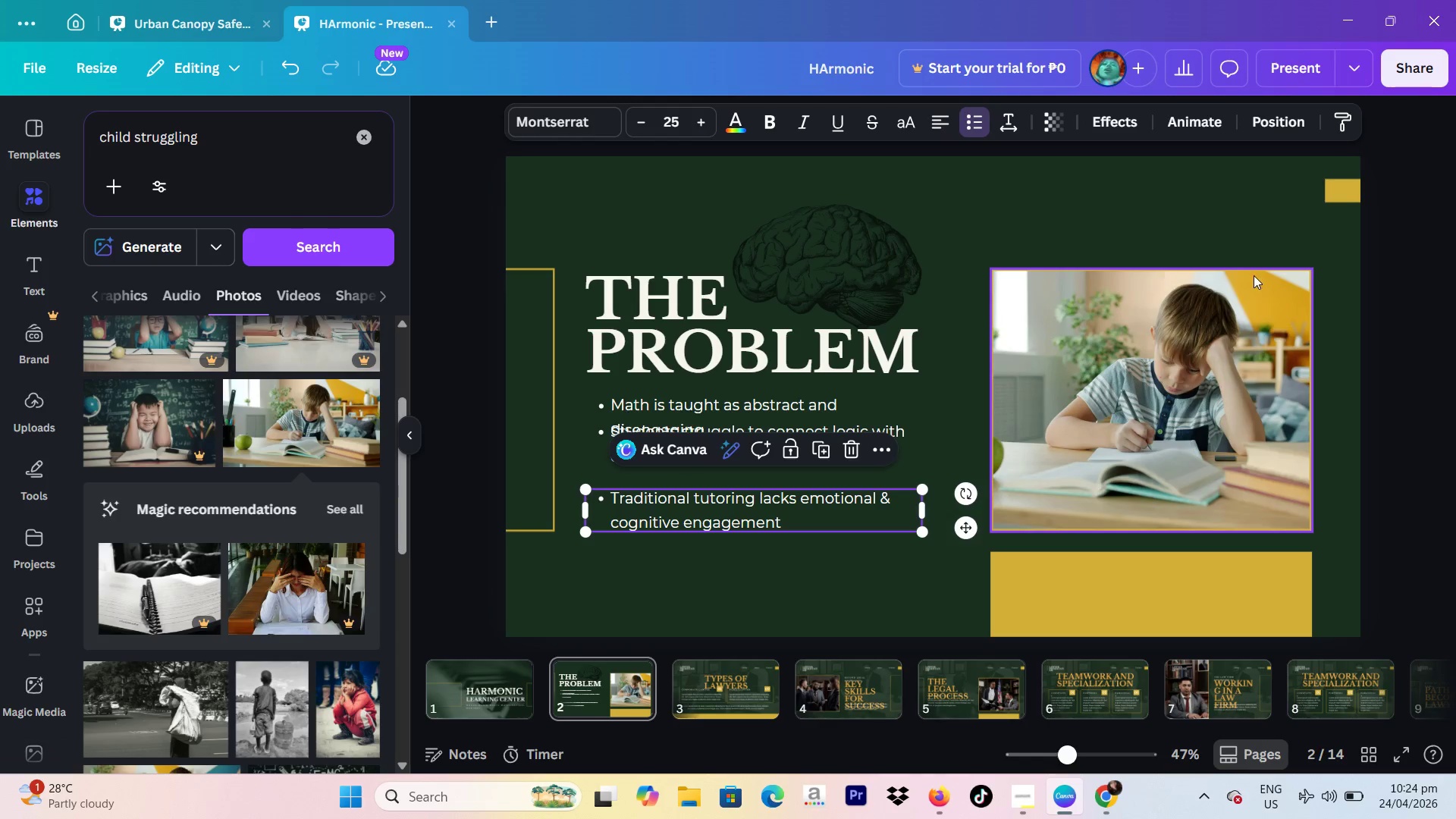 
left_click([1435, 269])
 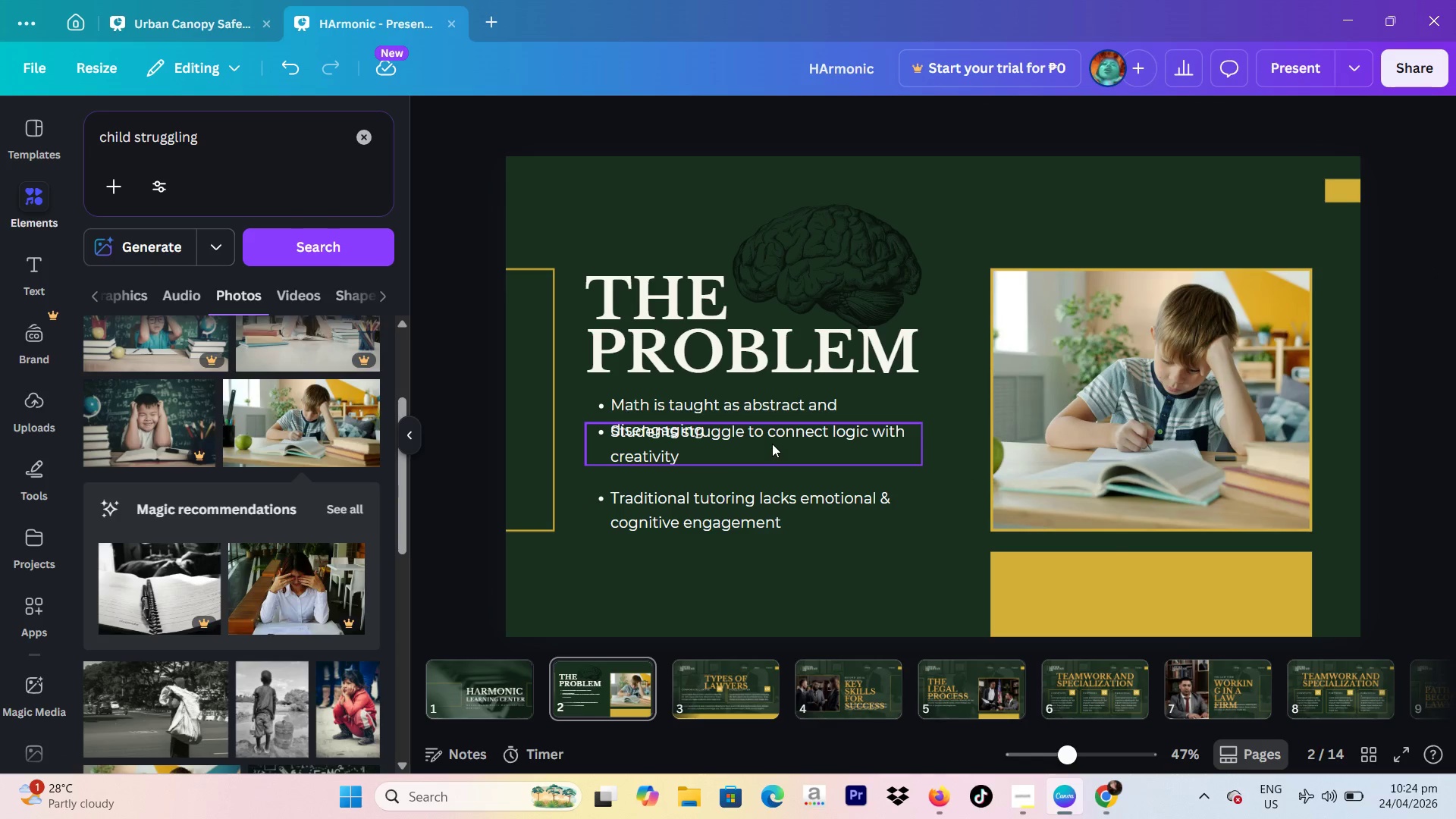 
left_click_drag(start_coordinate=[772, 444], to_coordinate=[770, 462])
 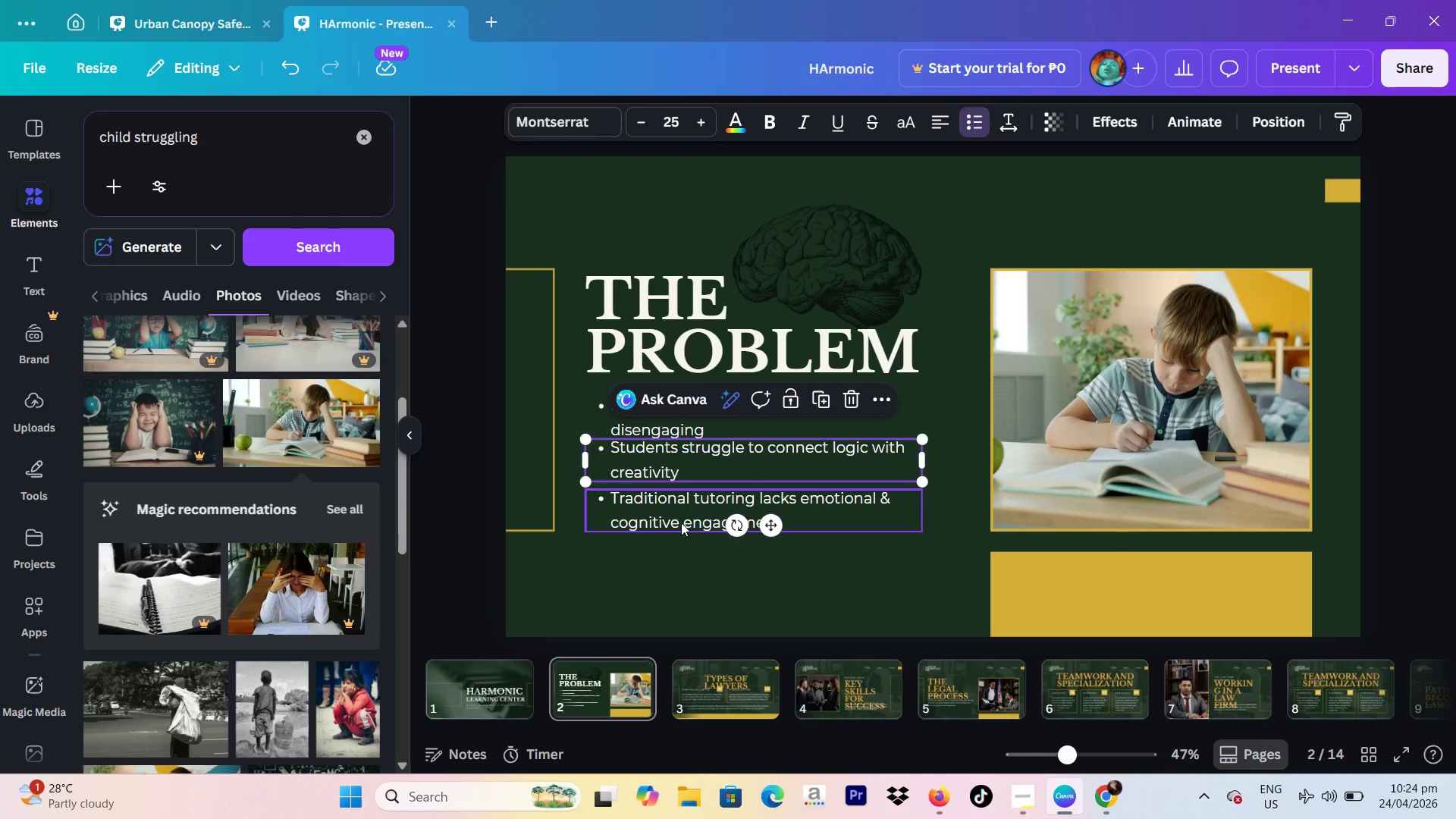 
left_click_drag(start_coordinate=[679, 523], to_coordinate=[678, 537])
 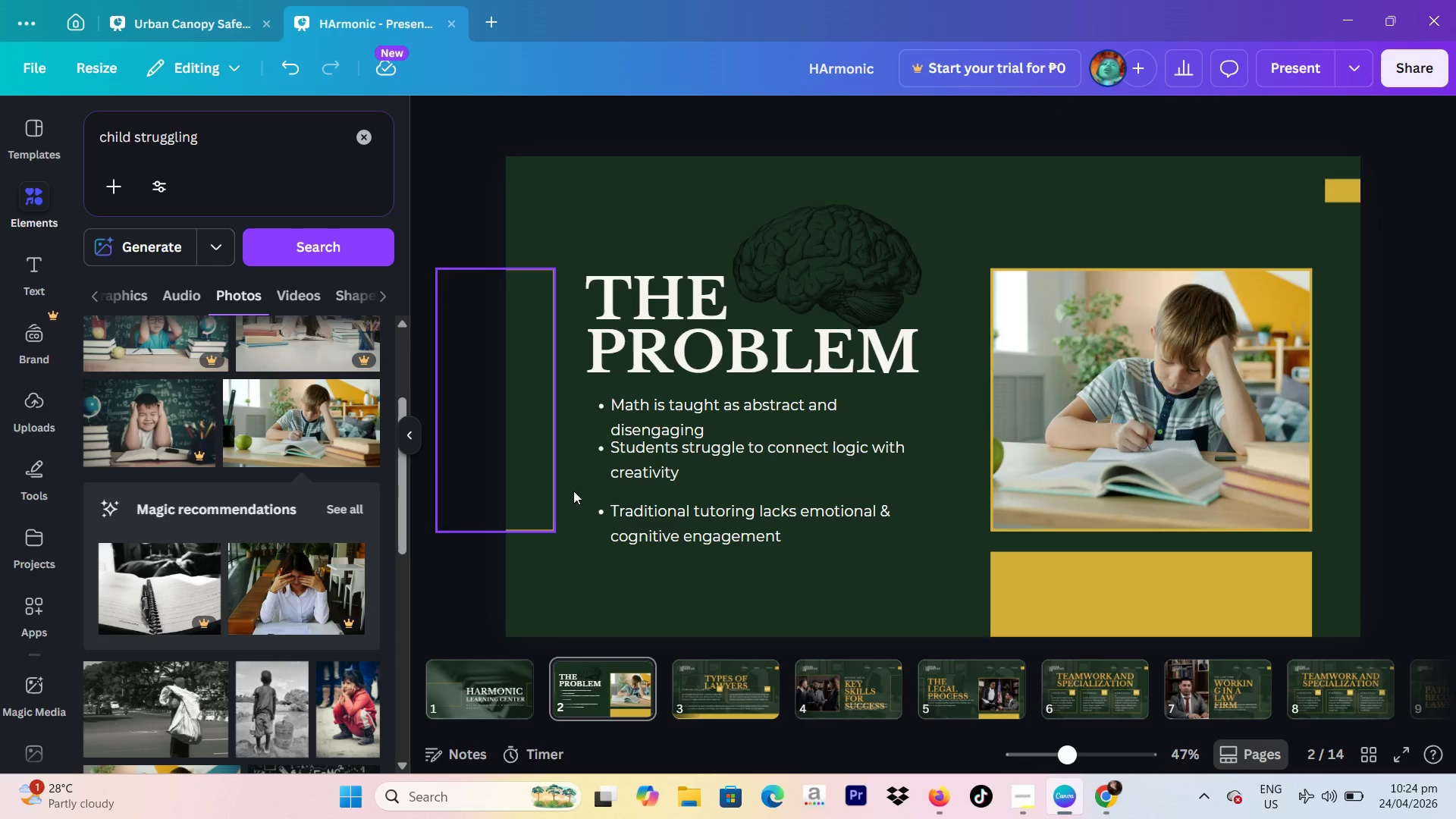 
left_click_drag(start_coordinate=[670, 463], to_coordinate=[669, 473])
 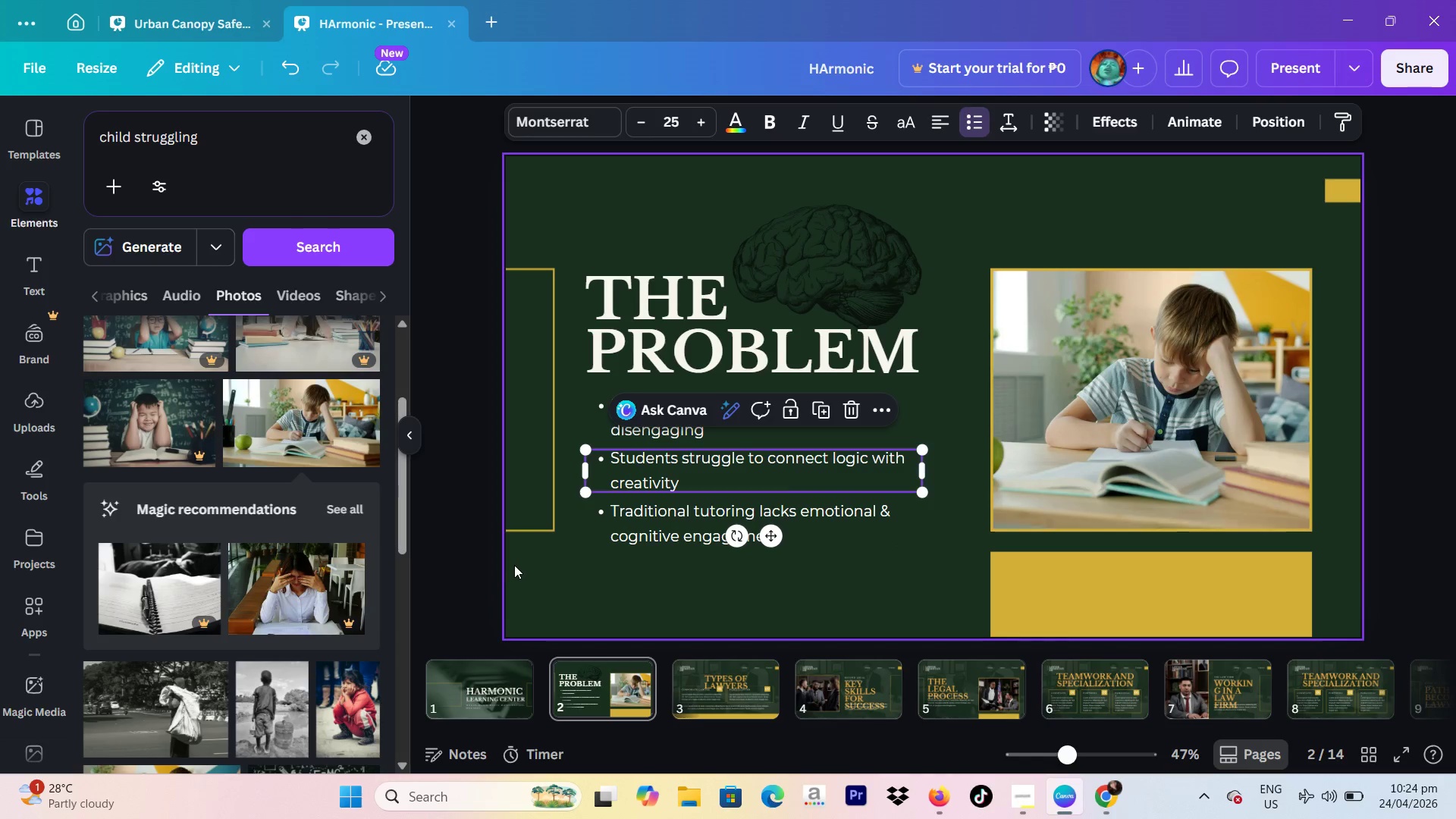 
left_click([491, 572])
 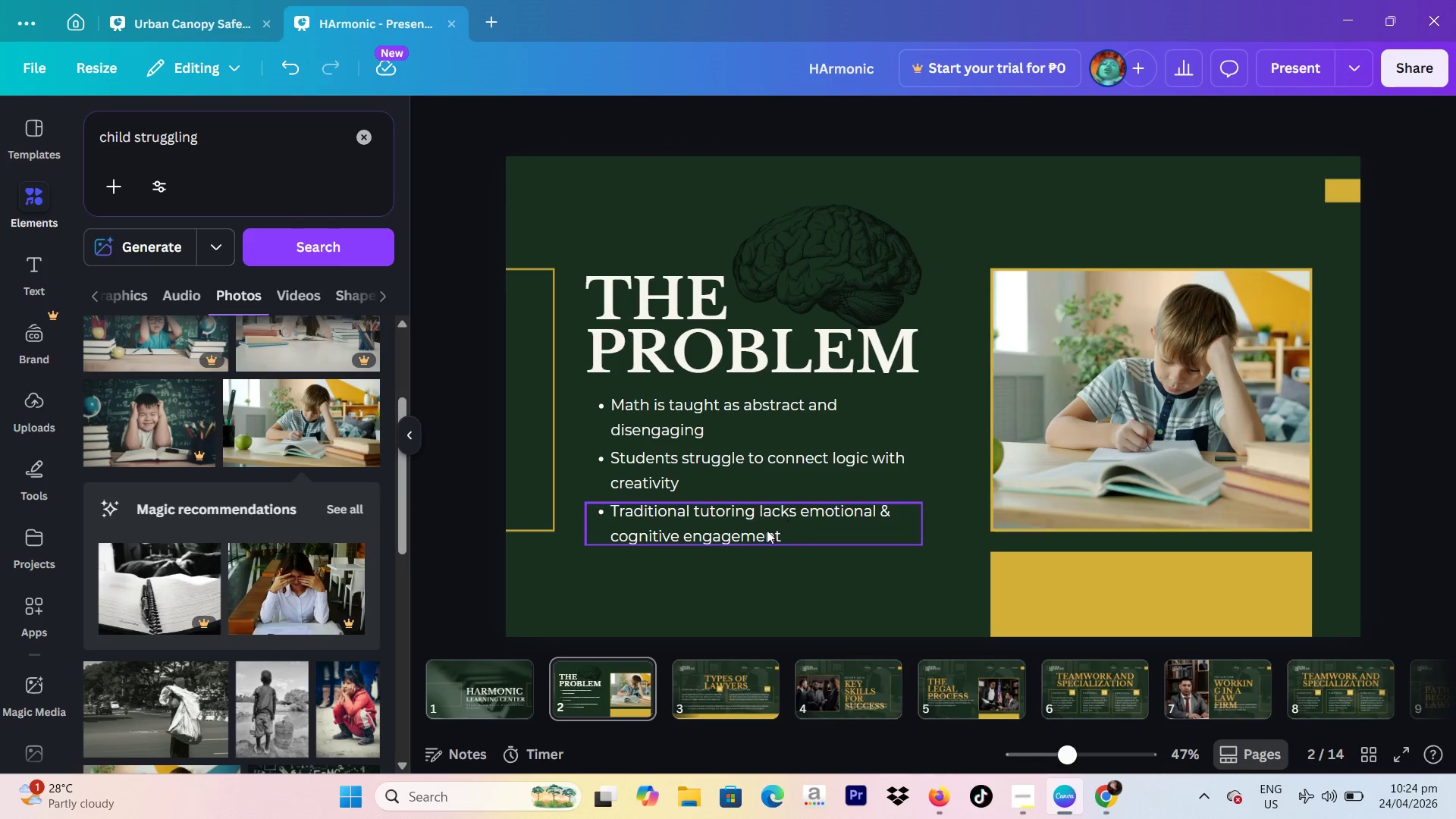 
left_click_drag(start_coordinate=[726, 534], to_coordinate=[725, 541])
 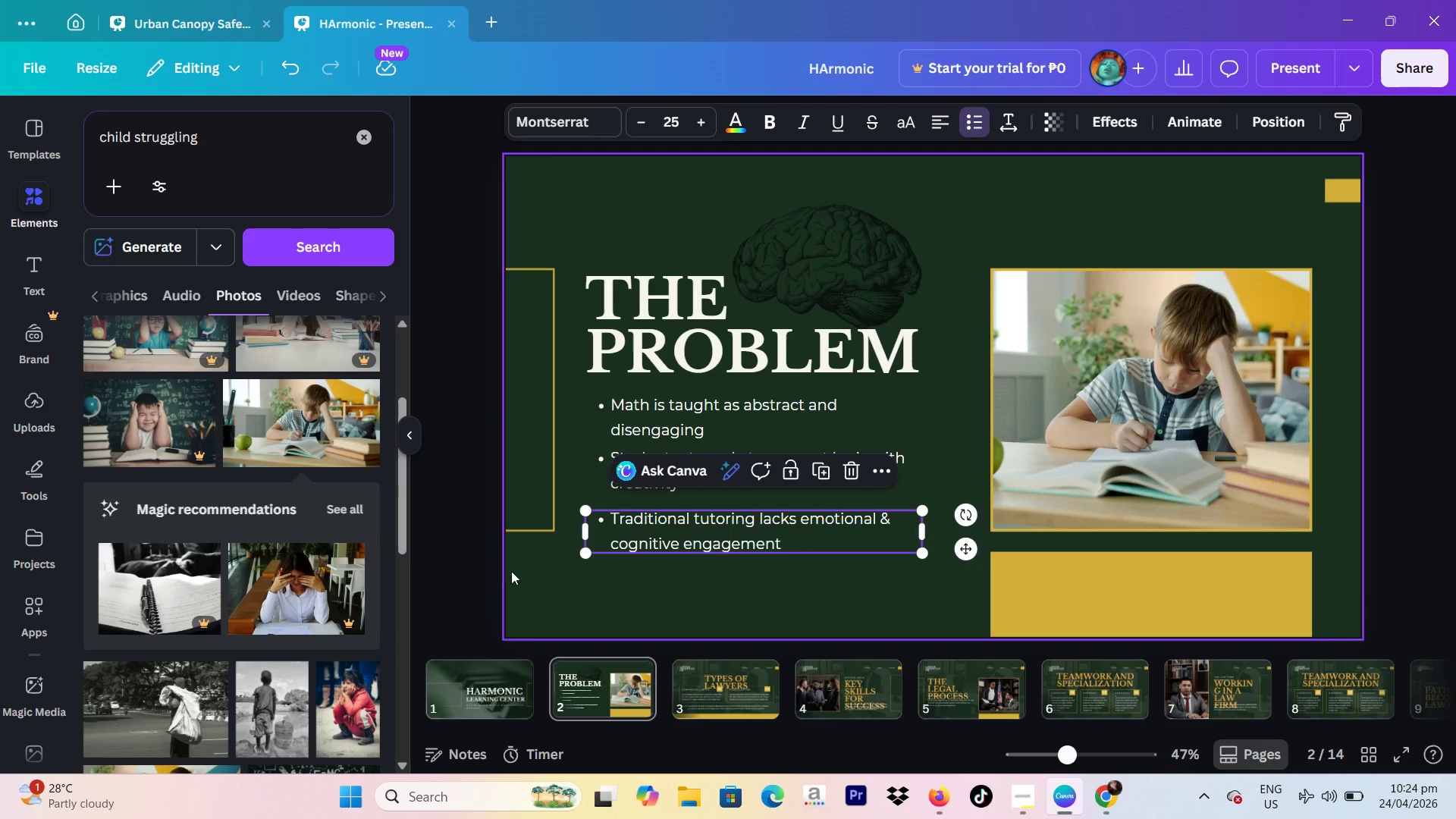 
left_click([494, 571])
 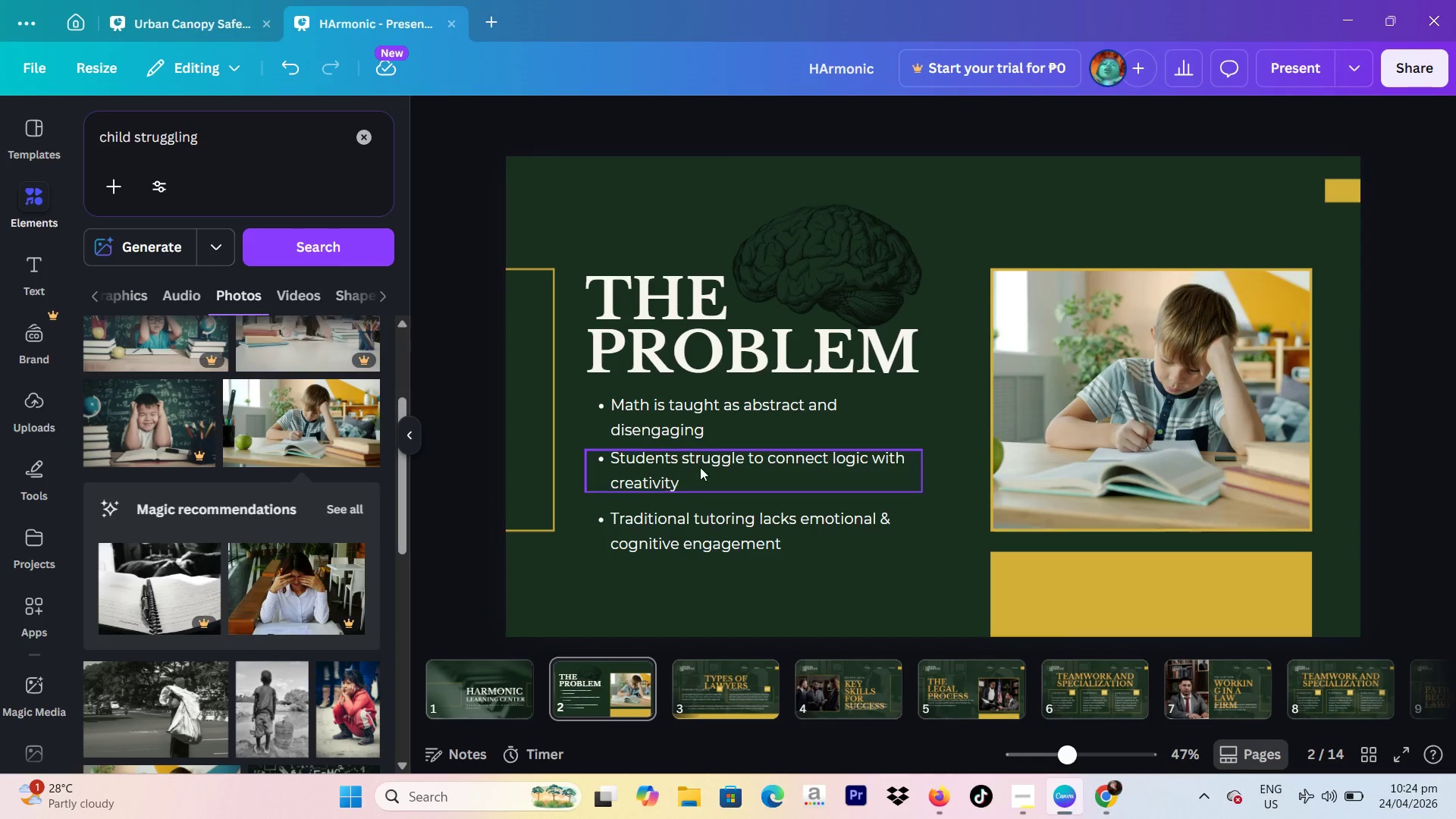 
left_click_drag(start_coordinate=[701, 466], to_coordinate=[701, 472])
 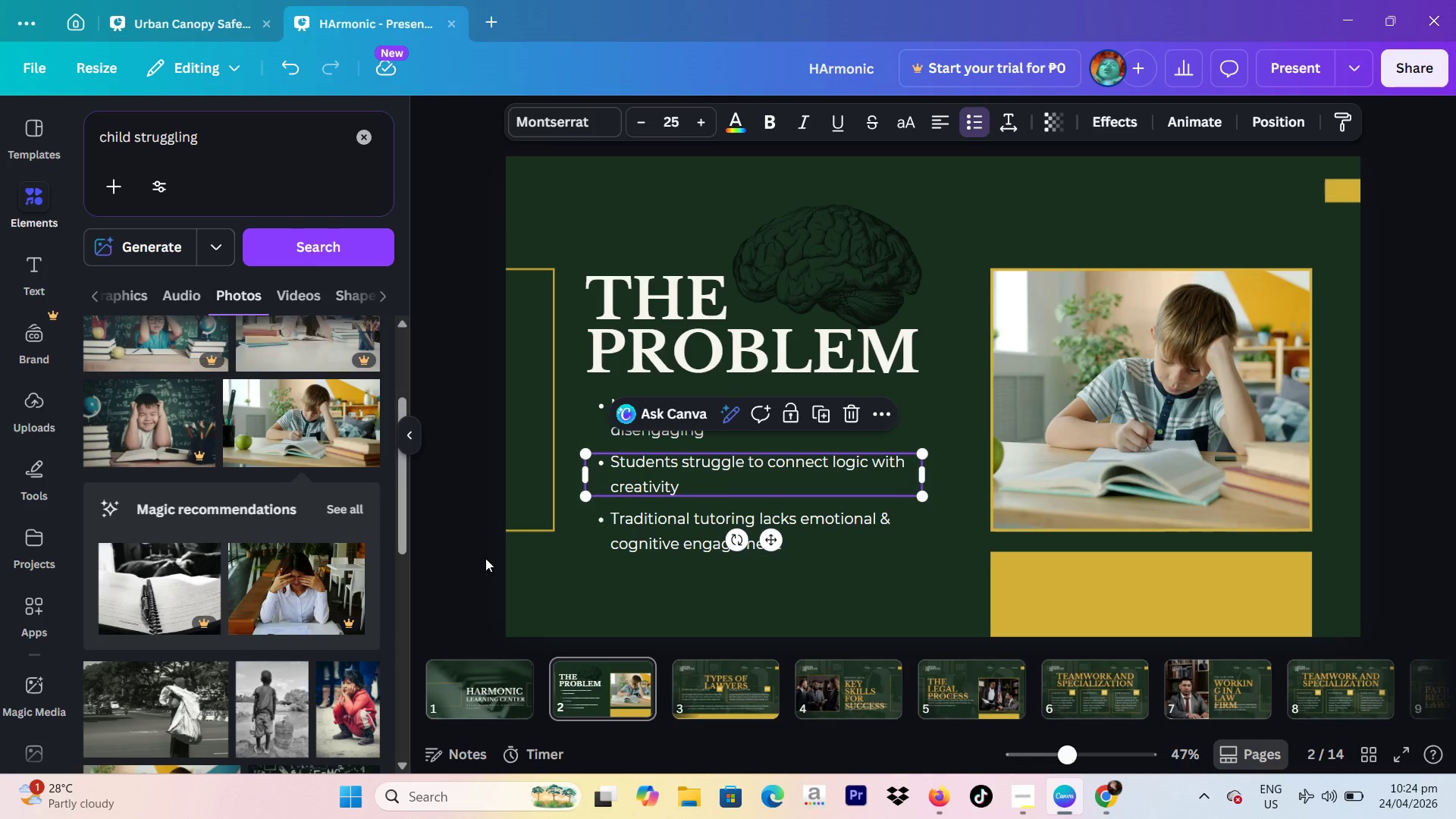 
left_click([485, 558])
 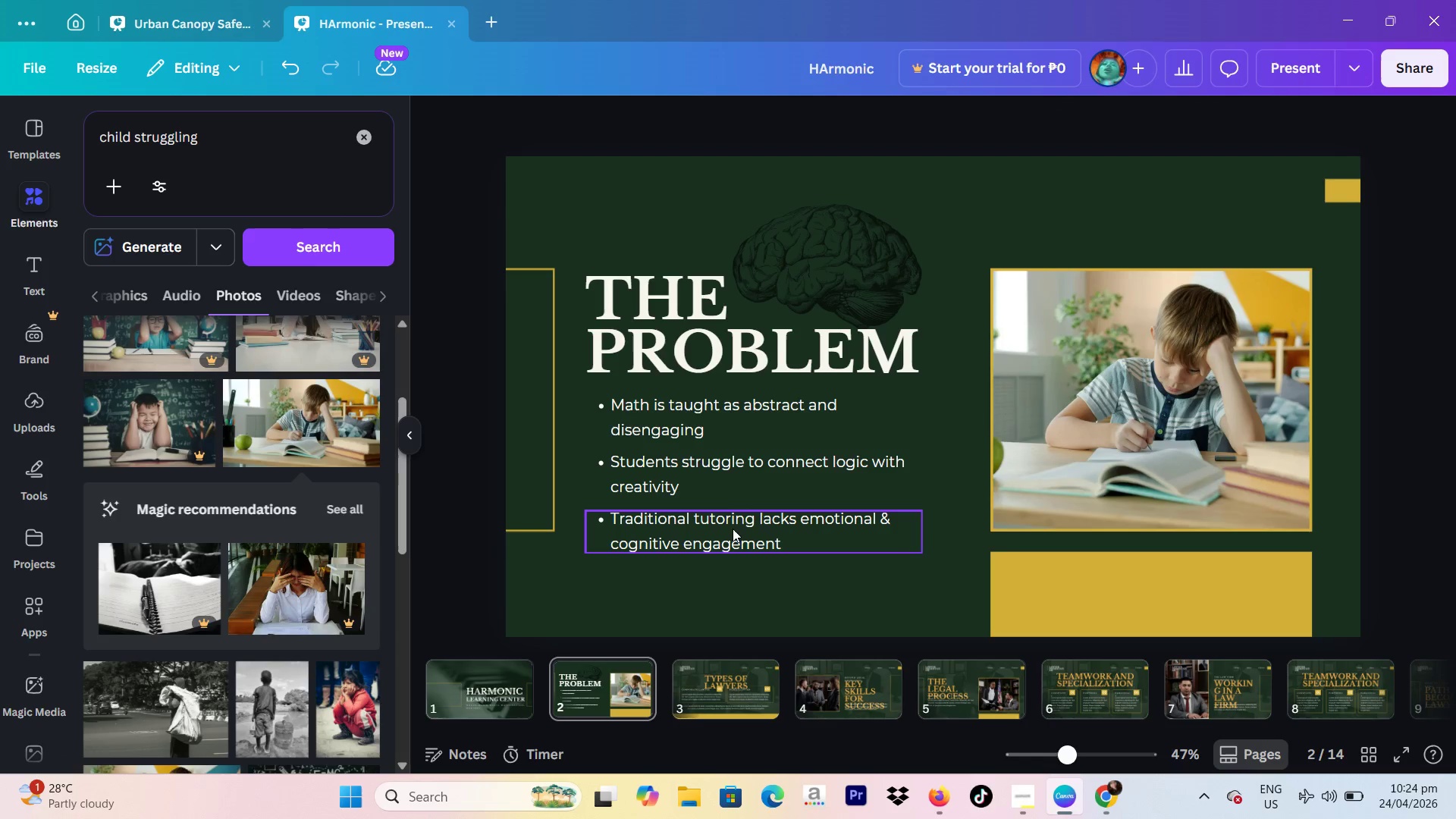 
left_click_drag(start_coordinate=[730, 530], to_coordinate=[730, 540])
 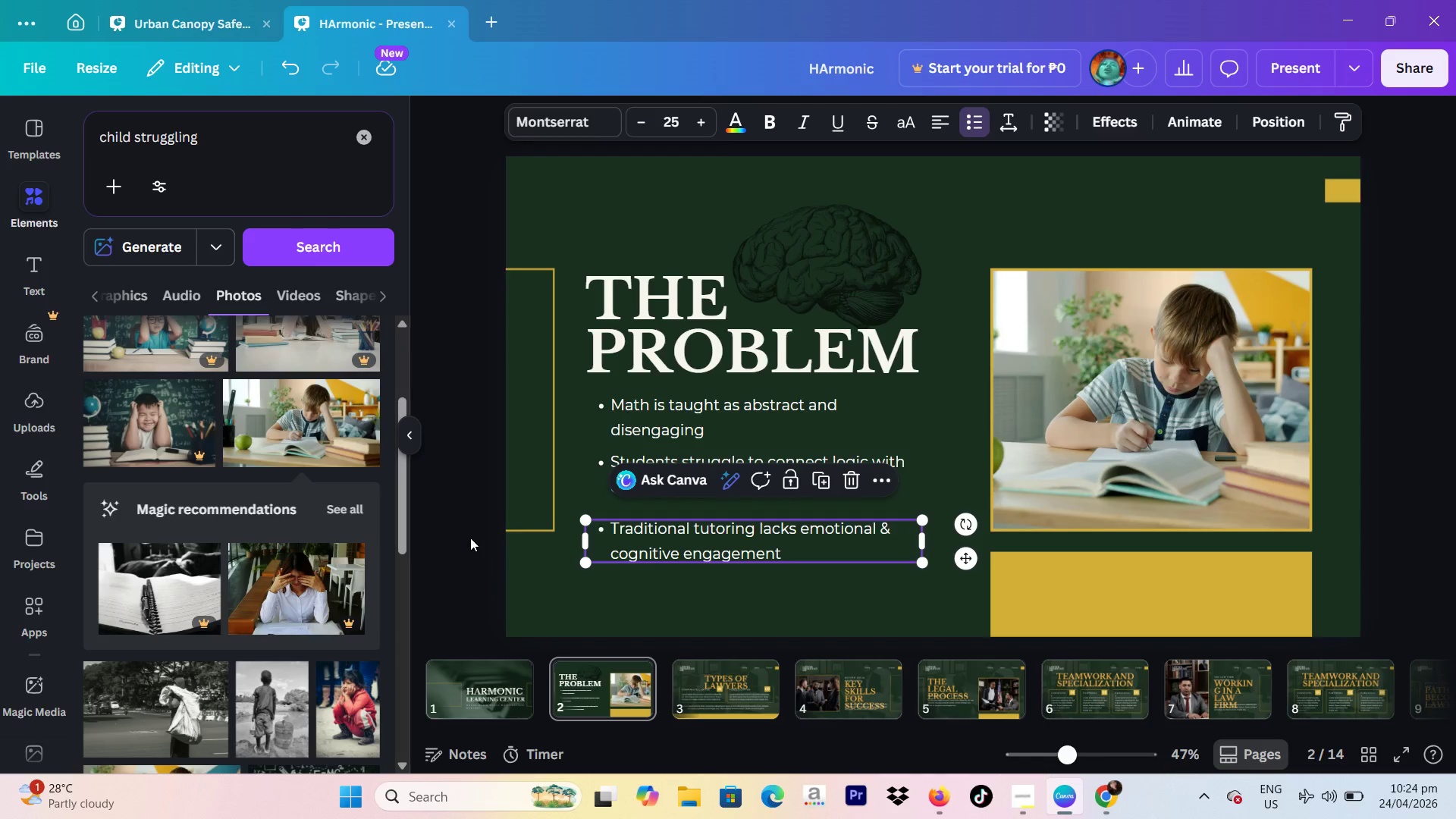 
left_click([466, 538])
 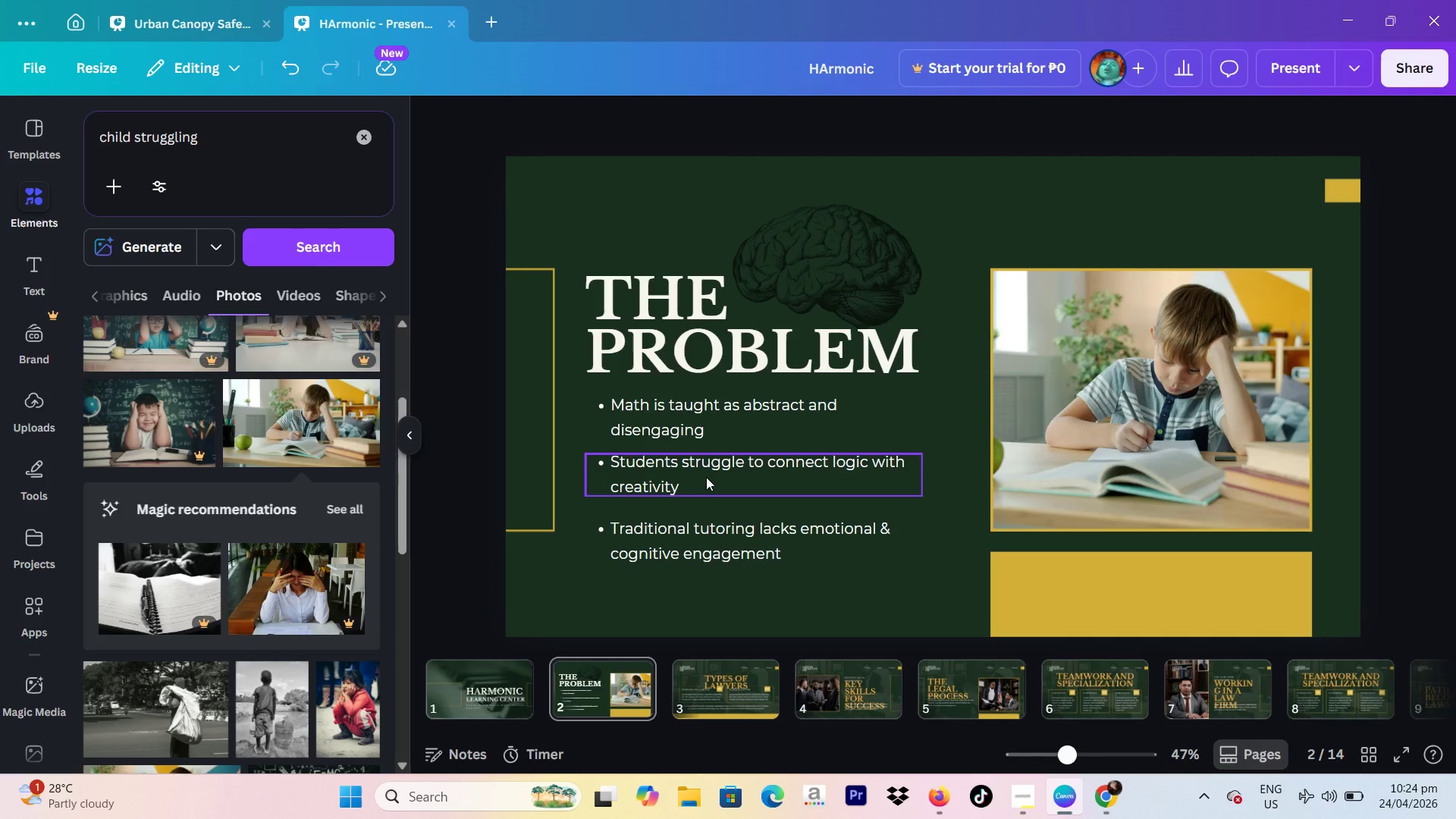 
left_click_drag(start_coordinate=[706, 477], to_coordinate=[707, 483])
 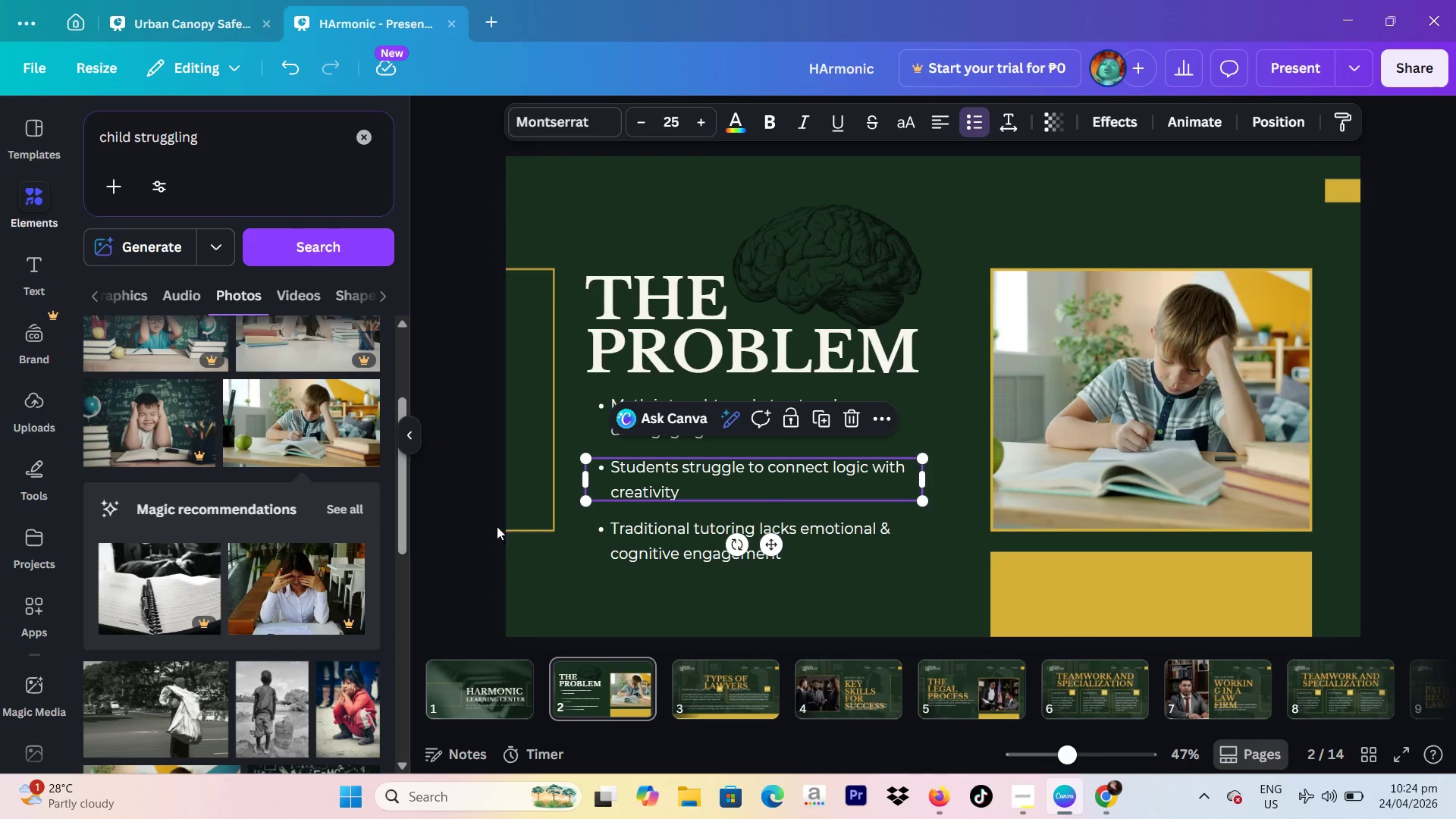 
left_click([491, 528])
 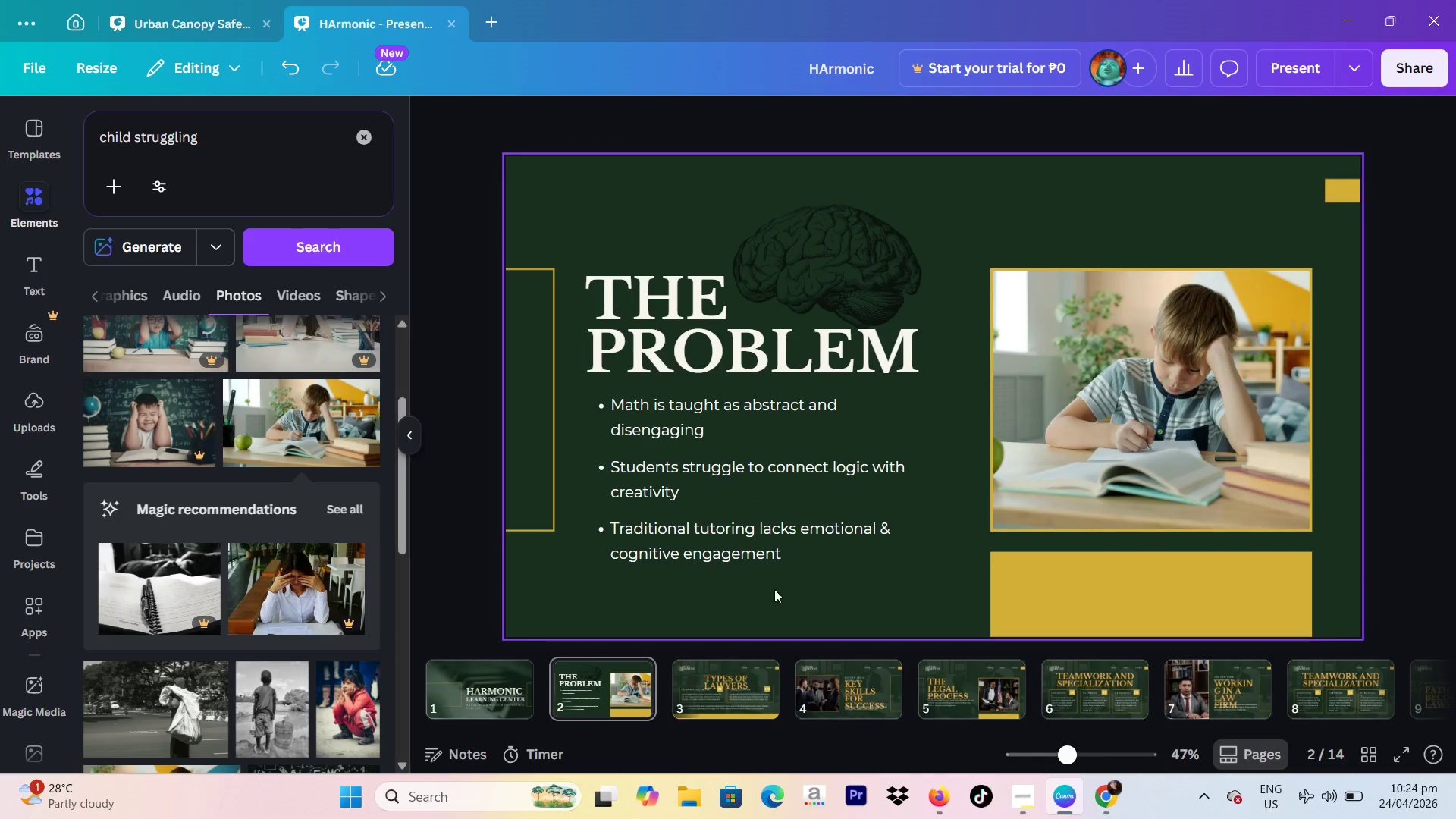 
left_click_drag(start_coordinate=[799, 600], to_coordinate=[708, 275])
 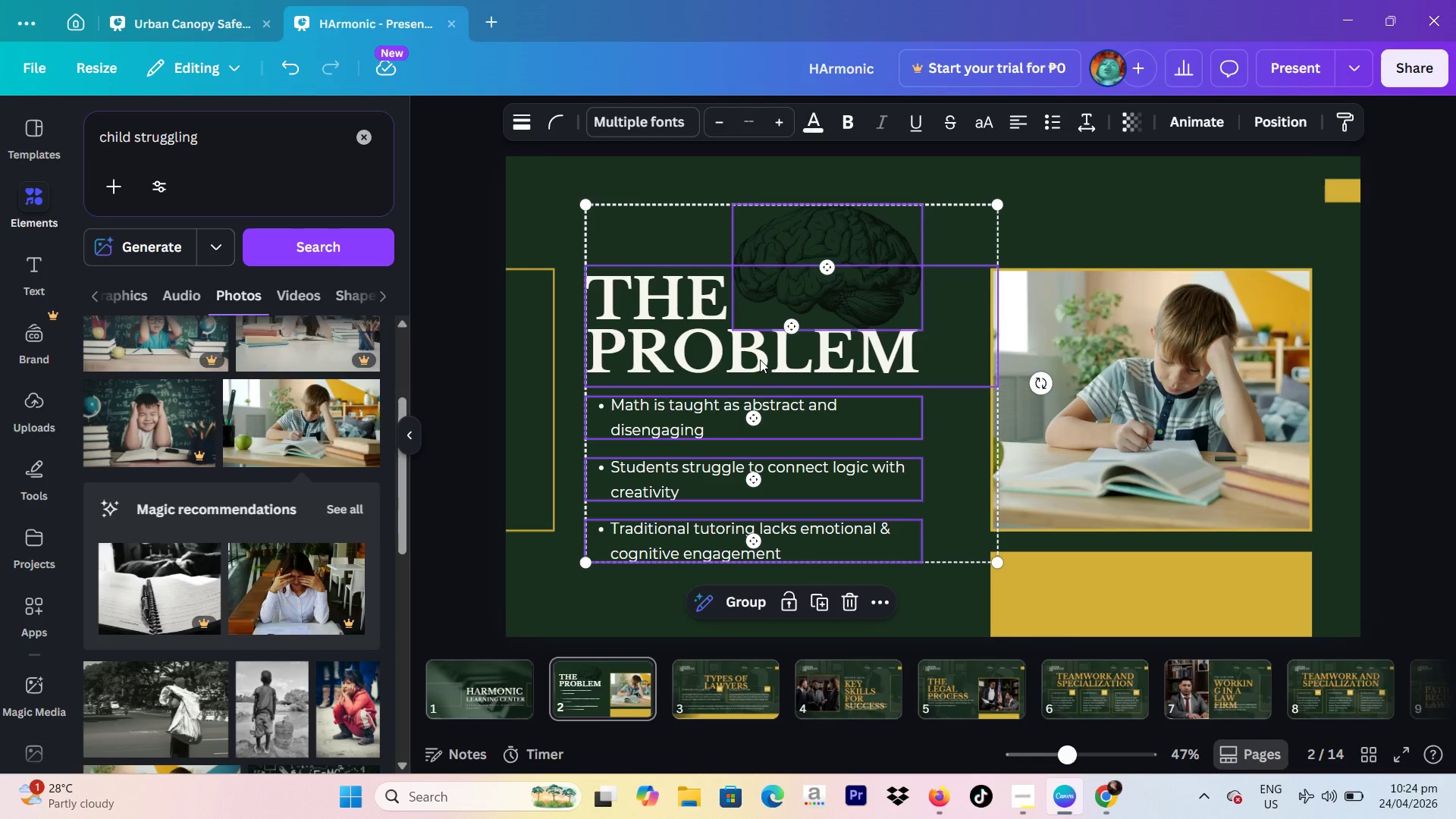 
hold_key(key=ArrowUp, duration=0.98)
 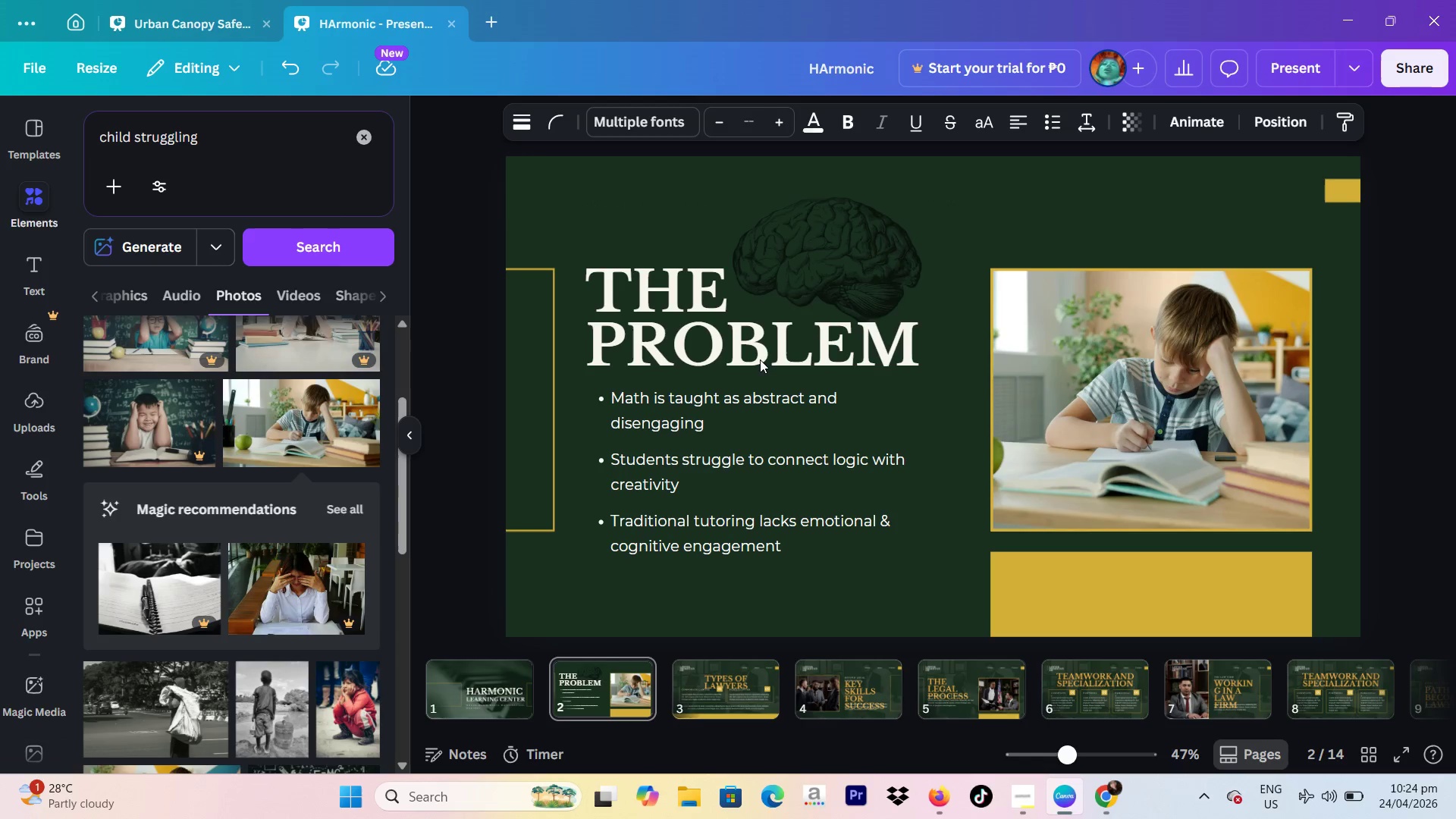 
hold_key(key=ArrowUp, duration=0.31)
 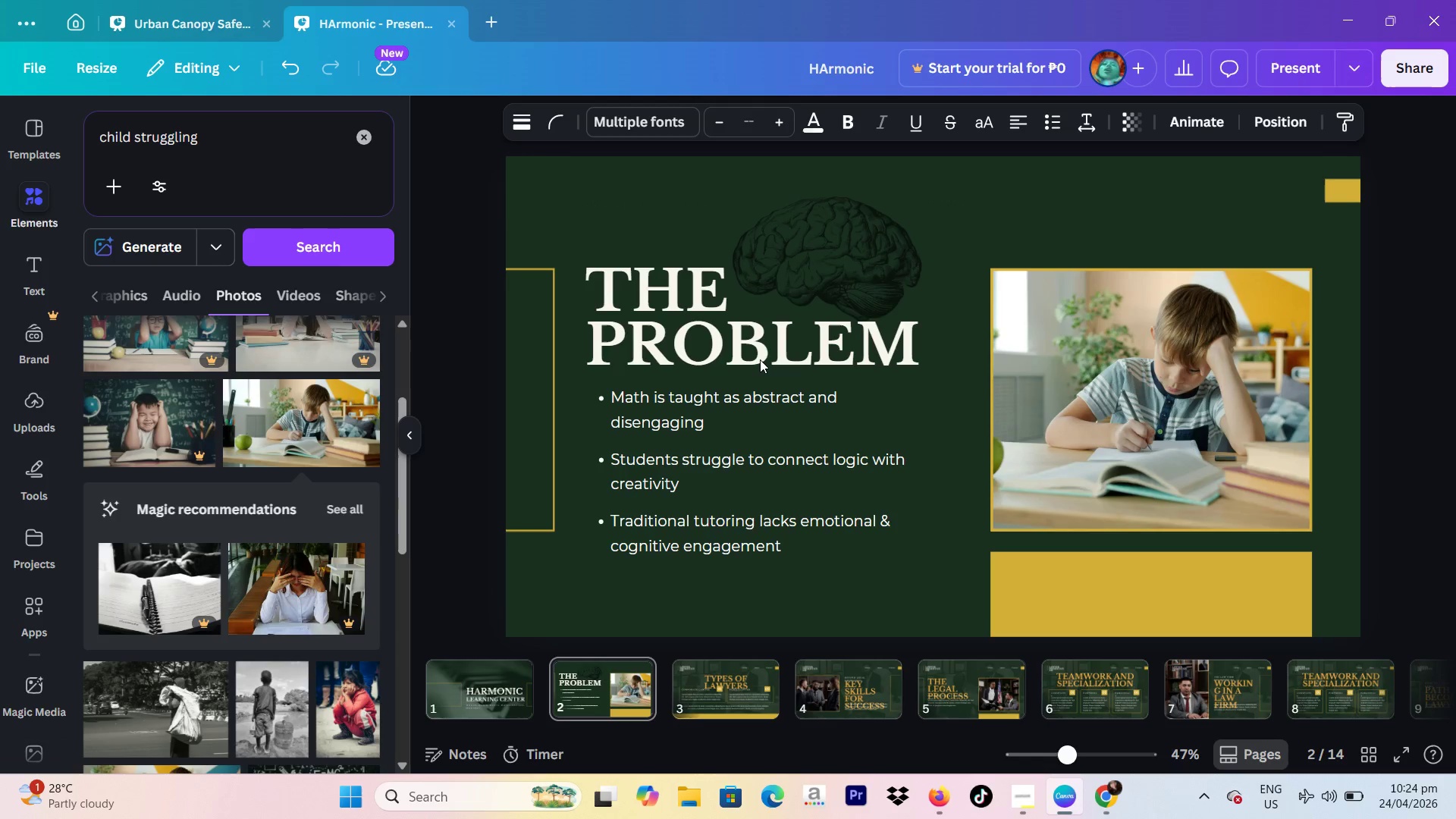 
key(ArrowUp)
 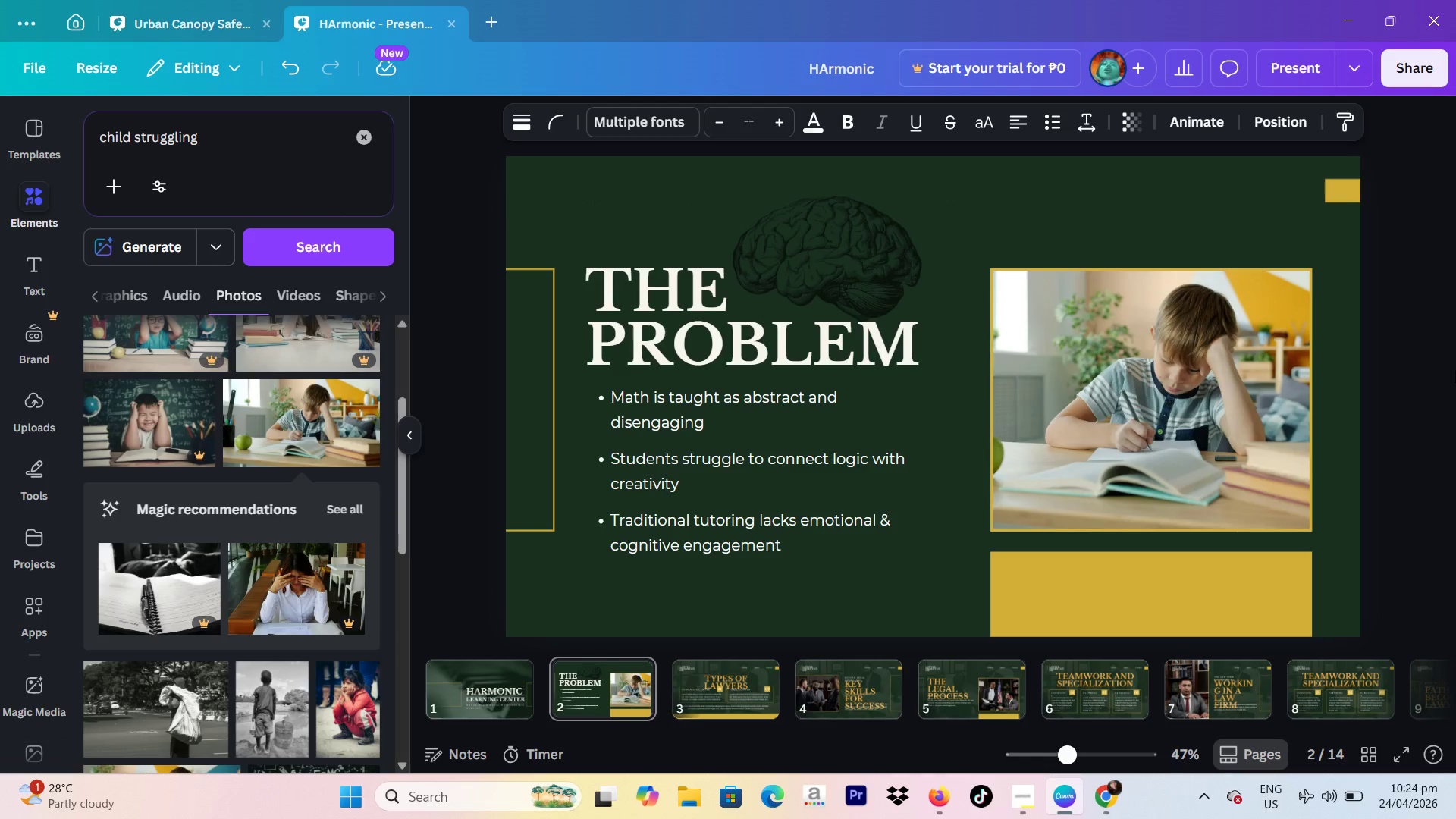 
left_click([1455, 371])
 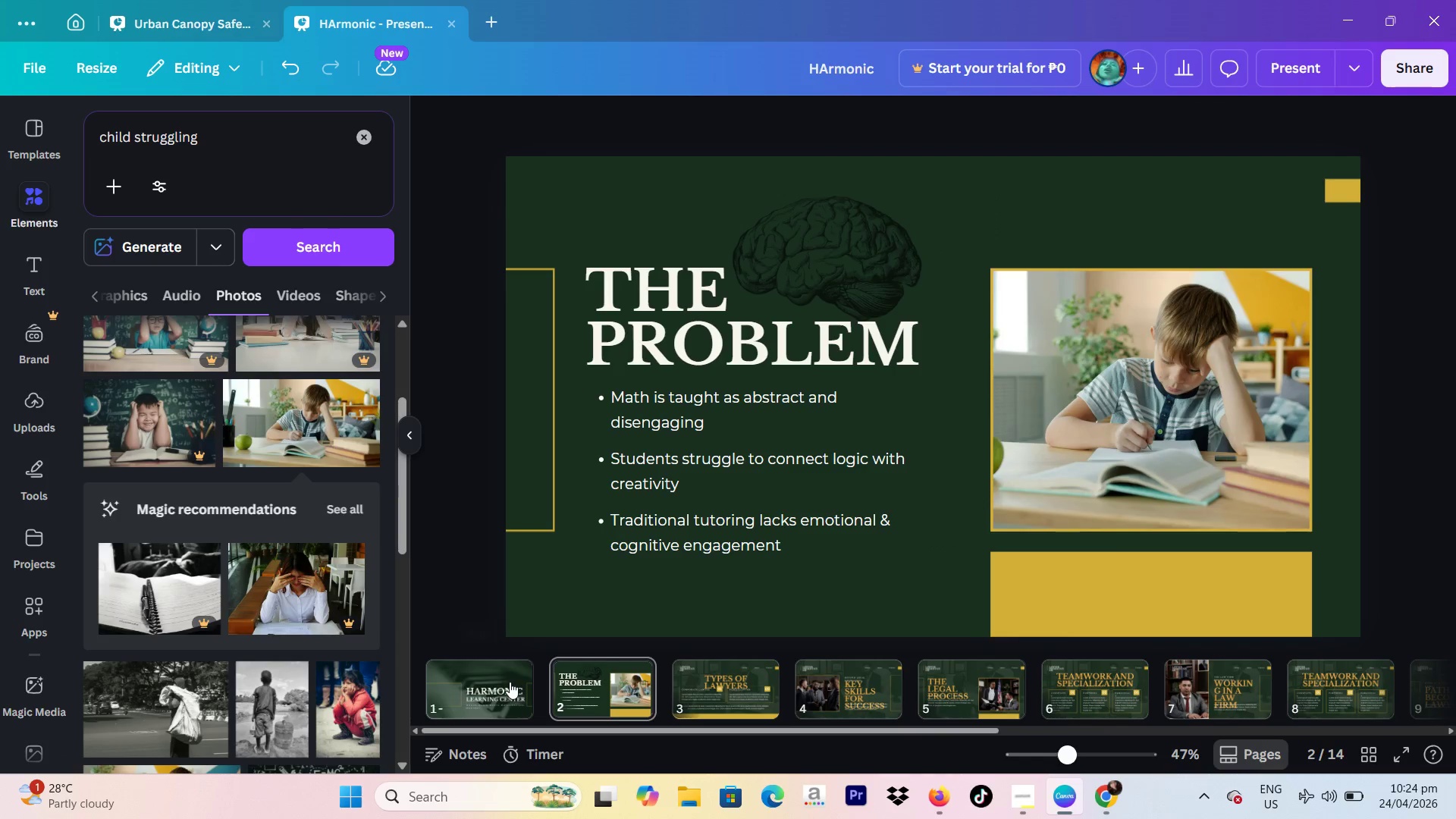 
left_click([1057, 601])
 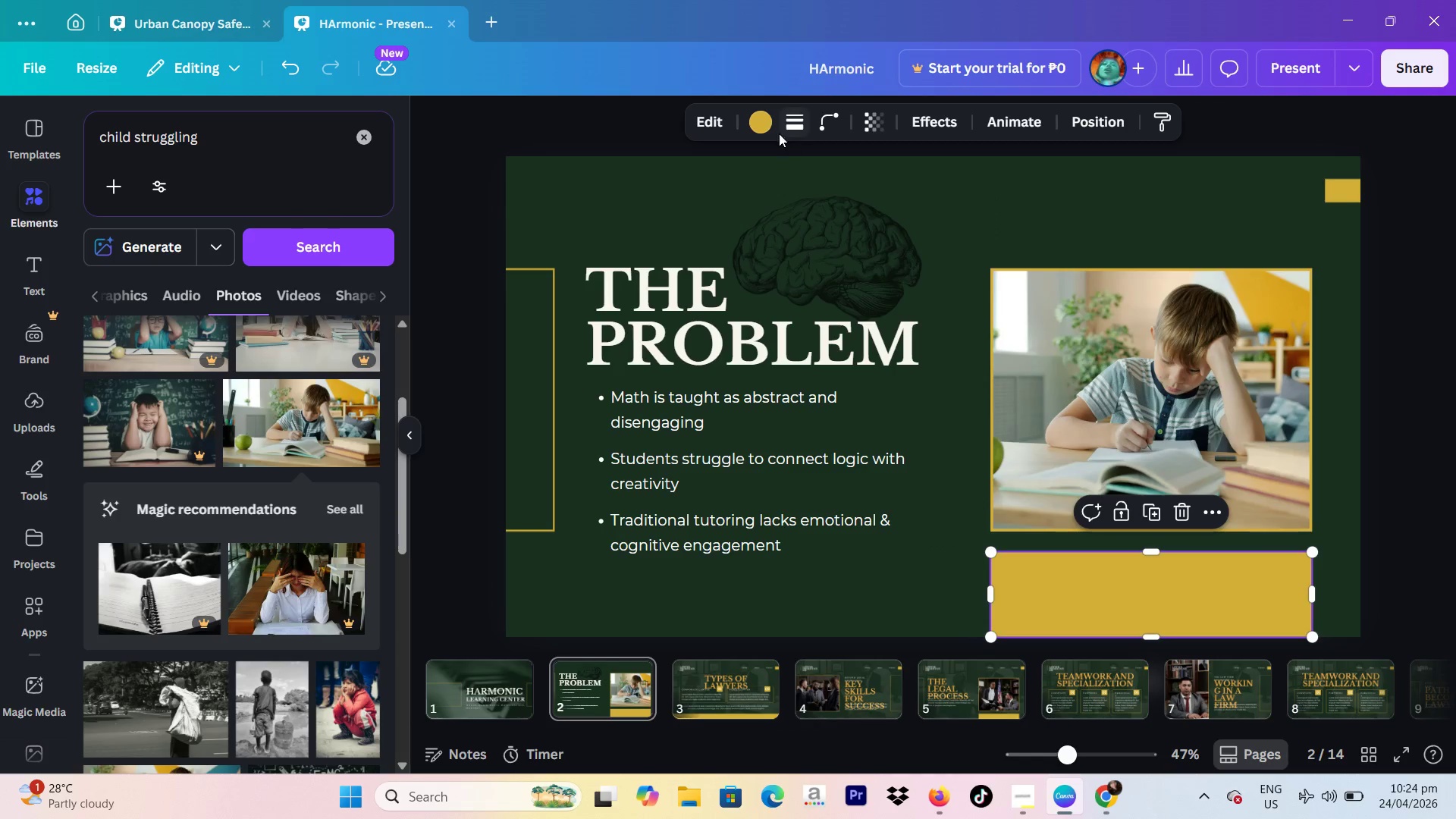 
left_click([766, 131])
 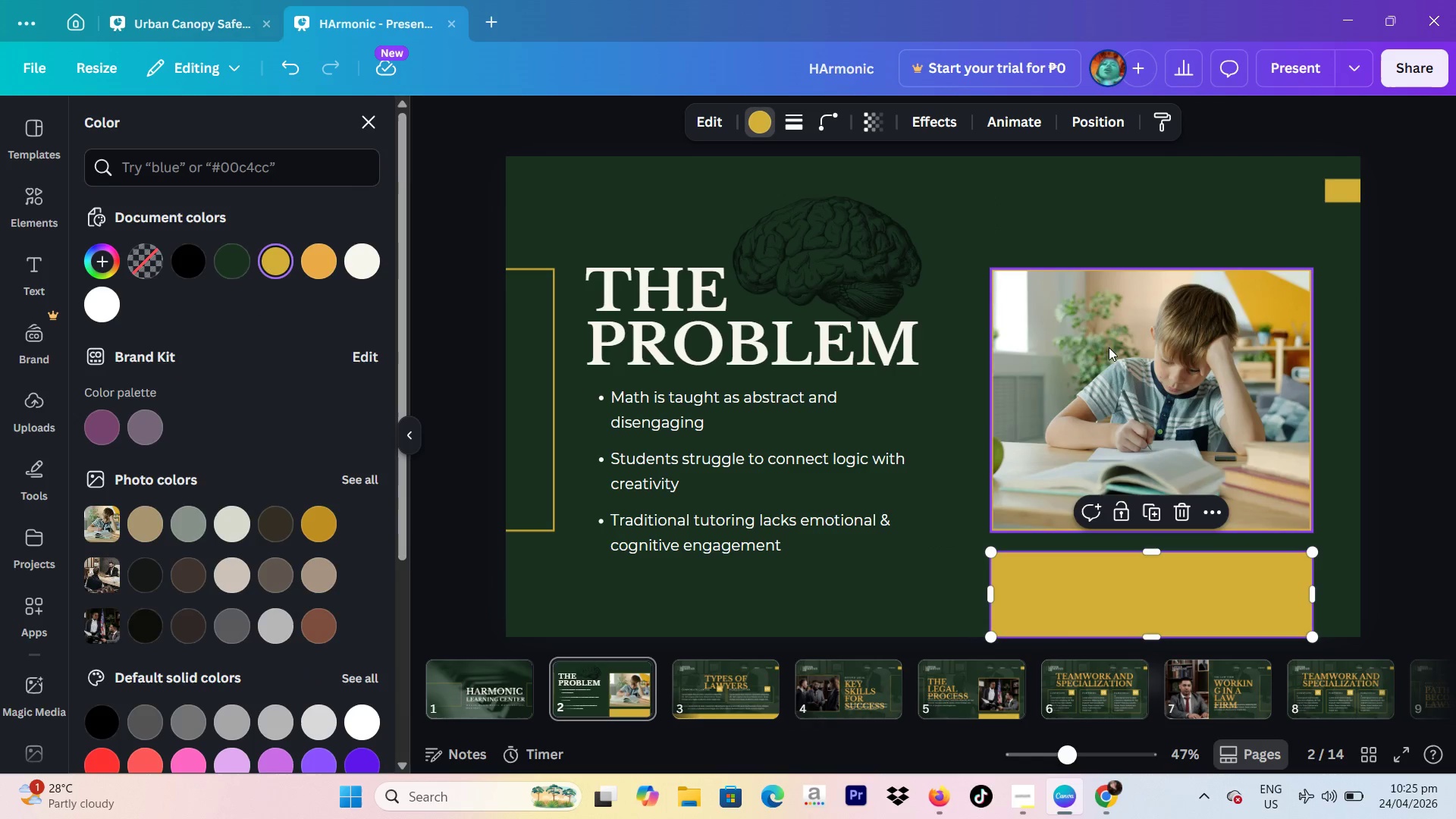 
left_click([1431, 338])
 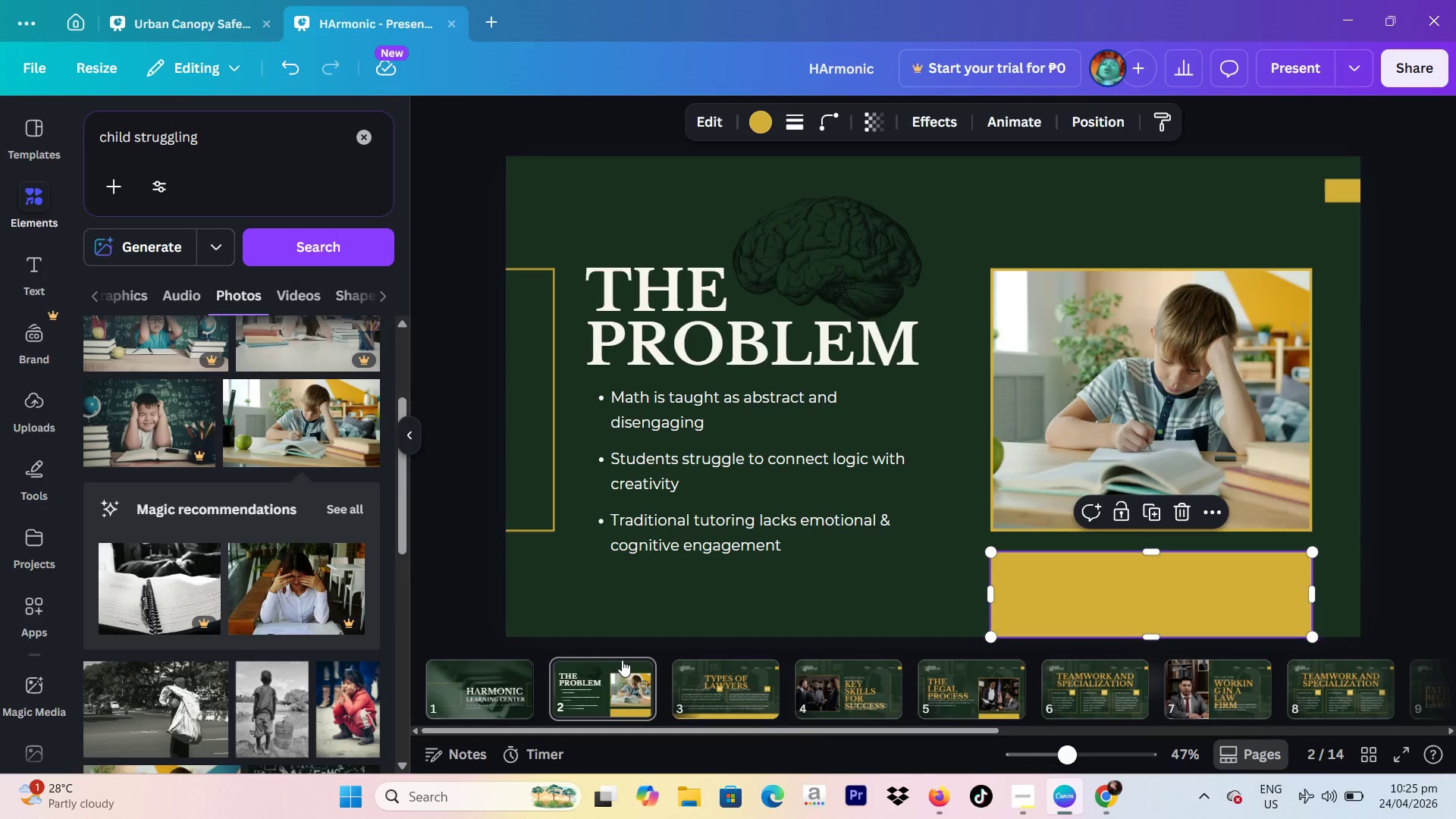 
left_click([488, 683])
 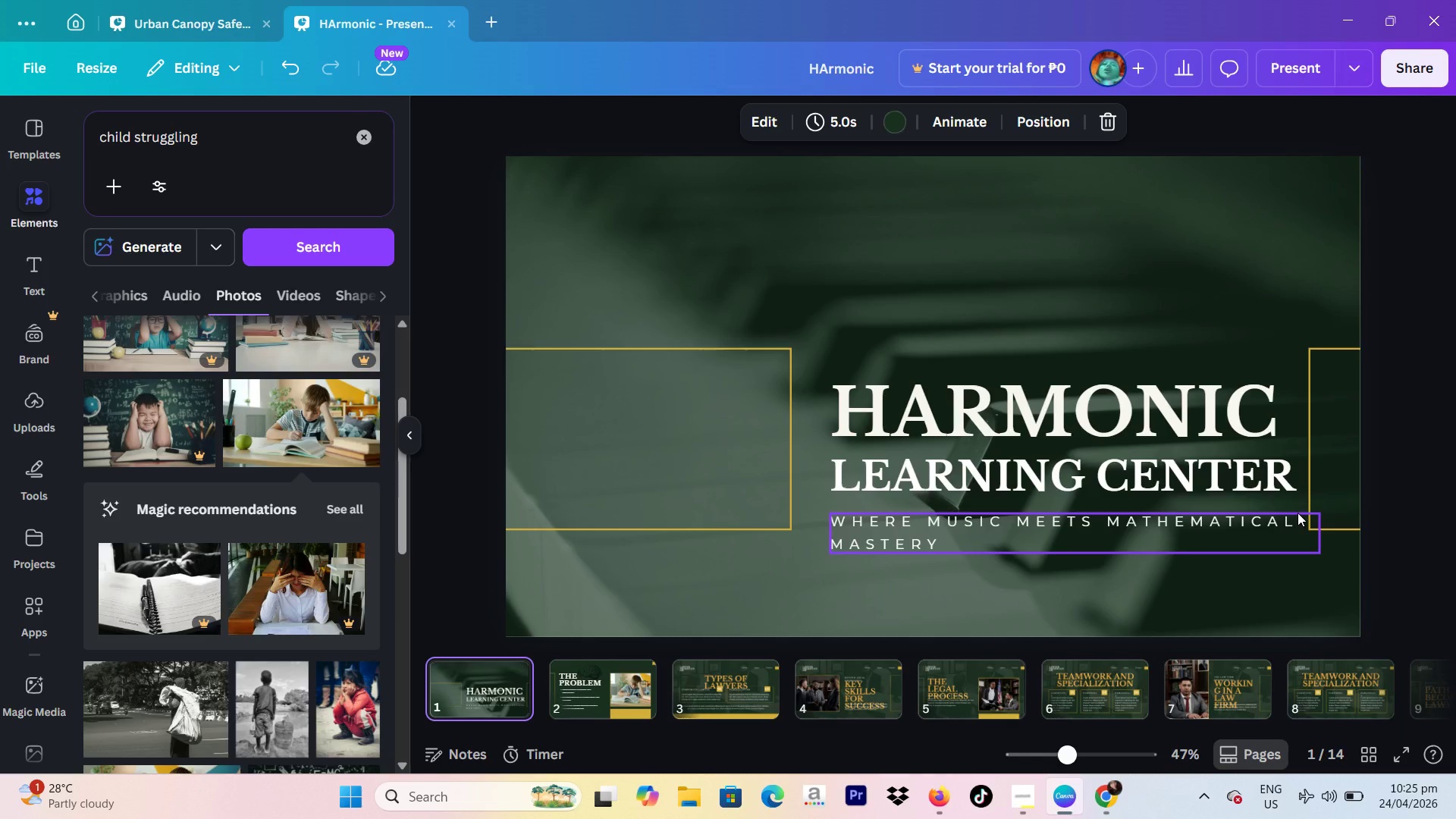 
left_click([1434, 441])
 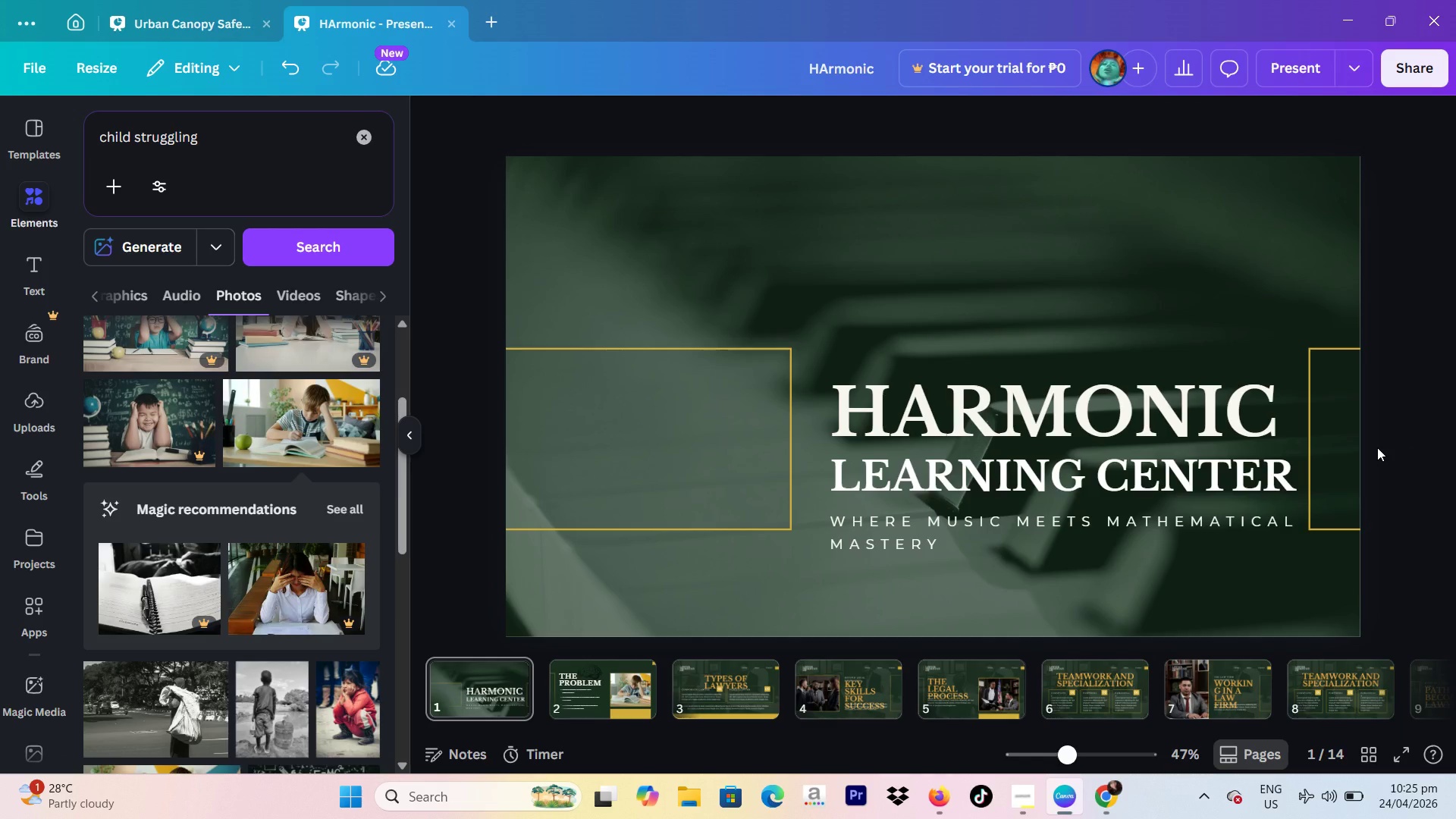 
wait(6.81)
 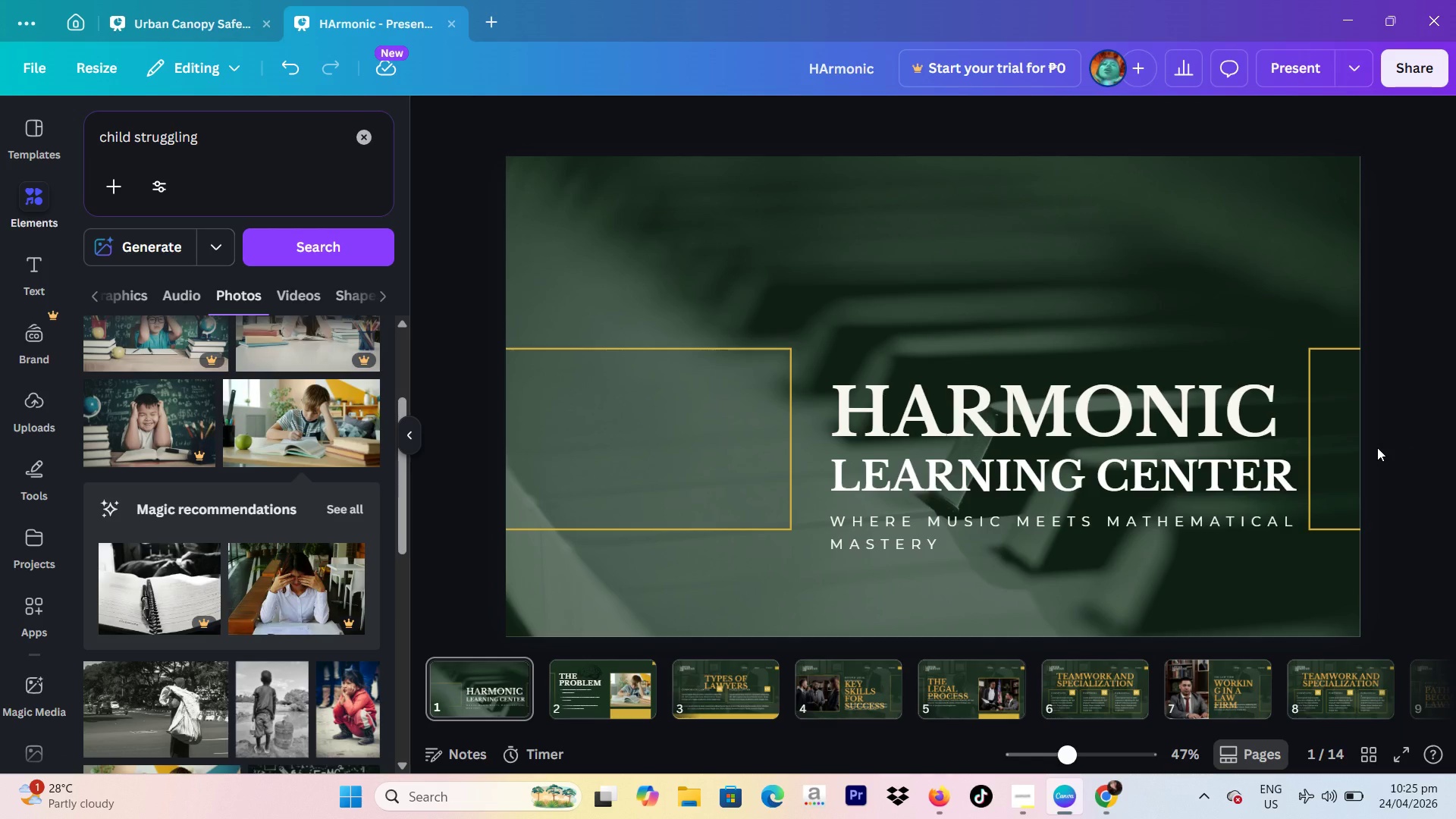 
left_click([605, 671])
 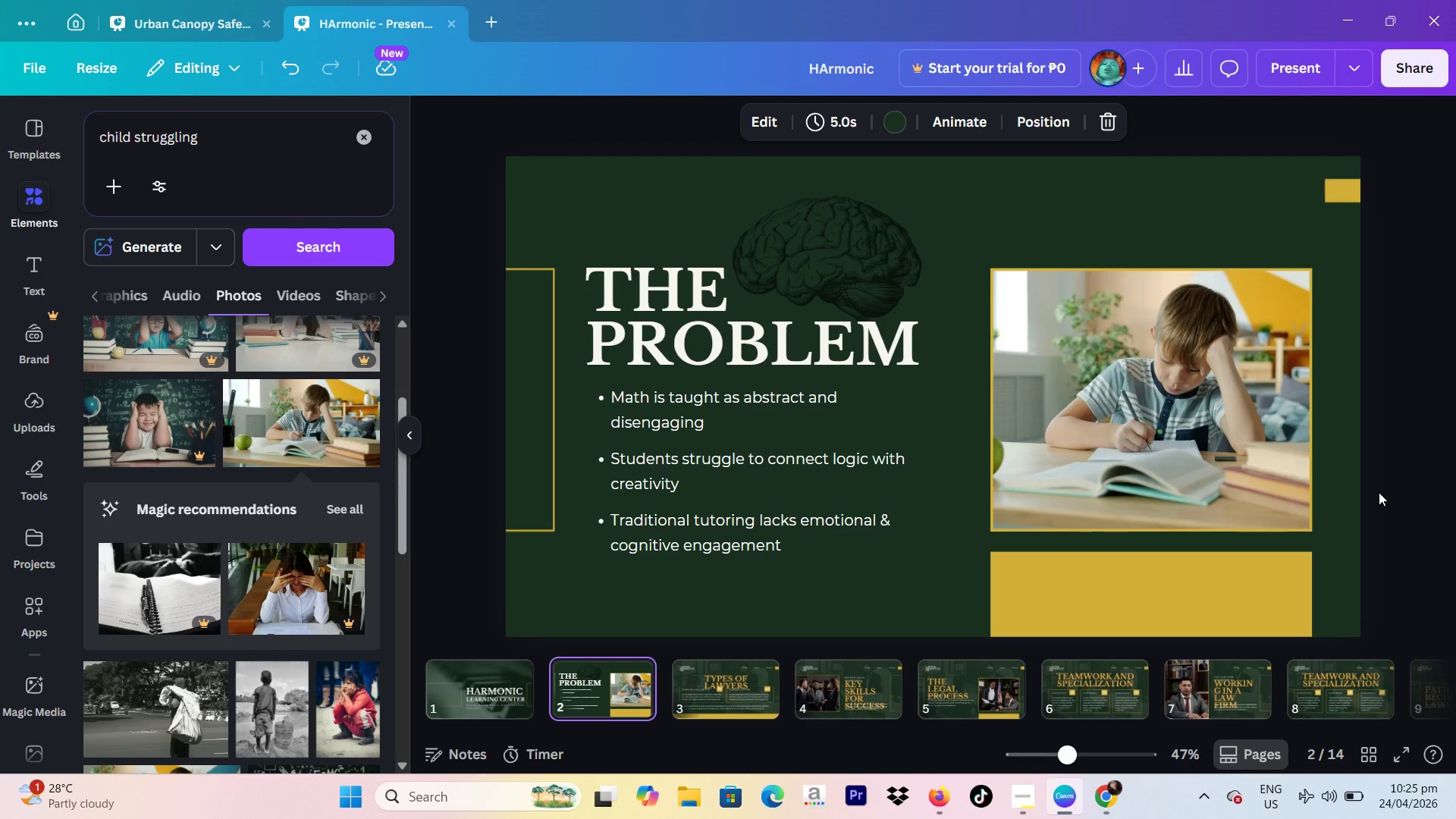 
wait(37.22)
 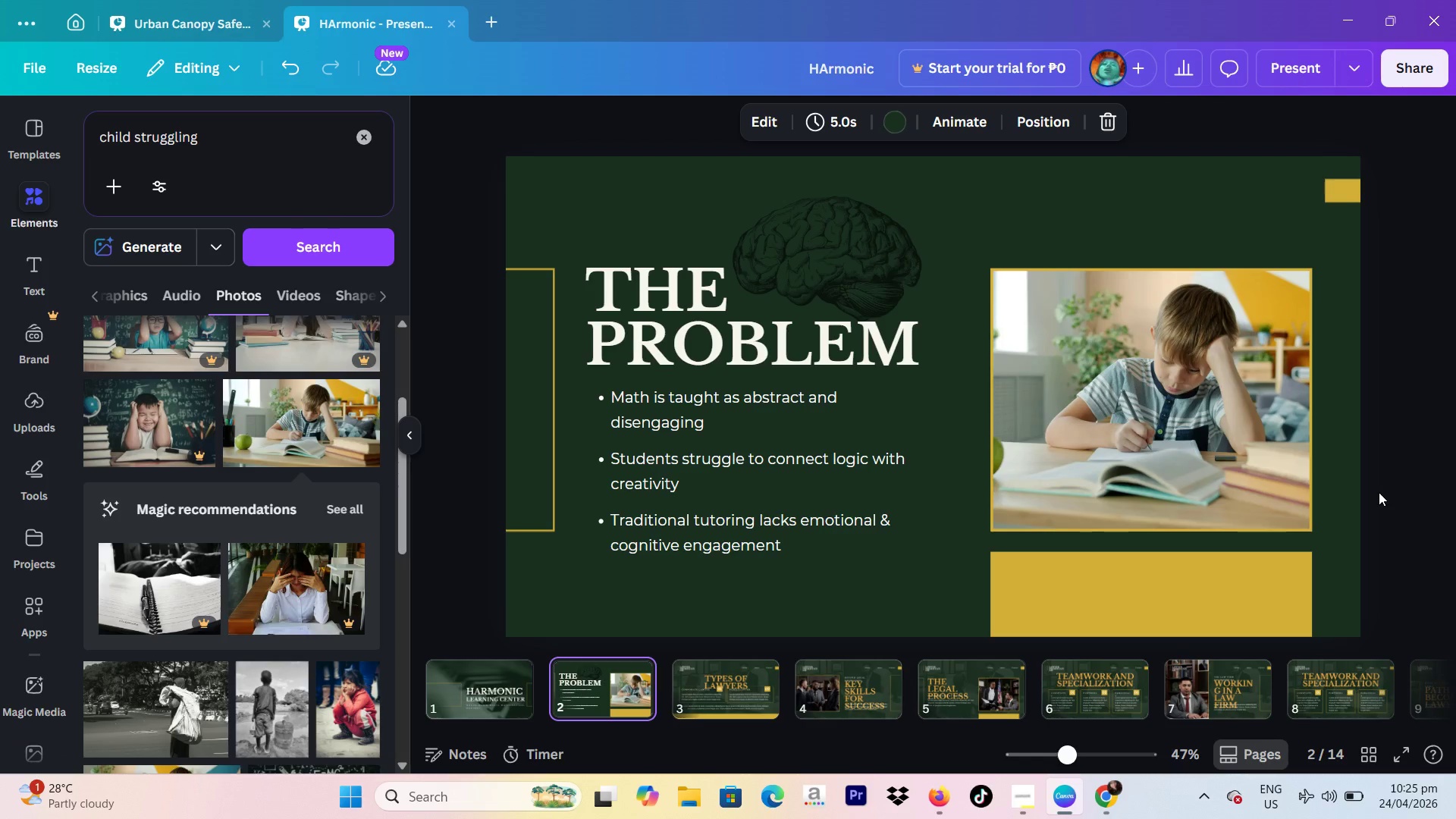 
left_click([1003, 800])
 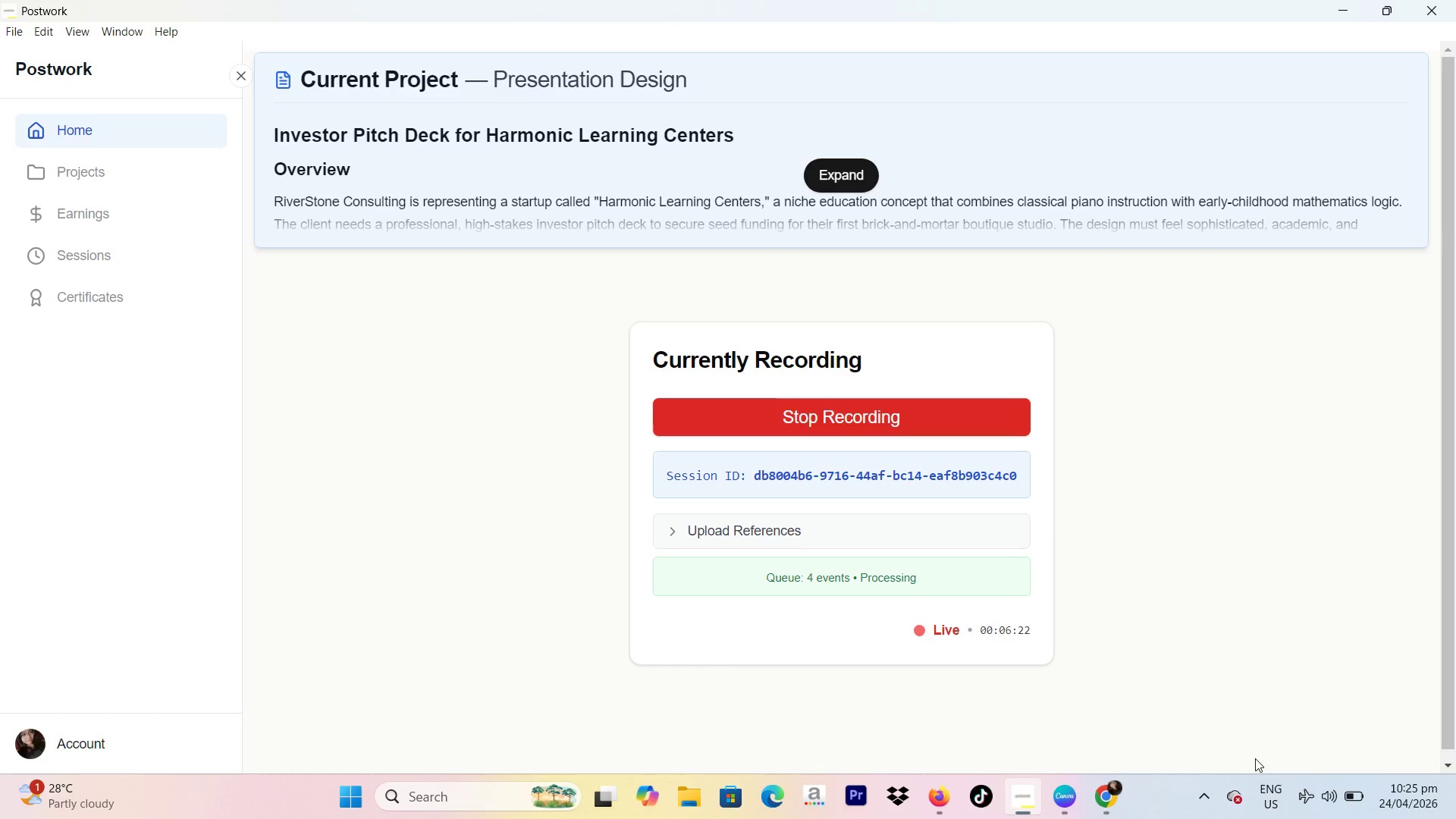 
left_click([1313, 793])
 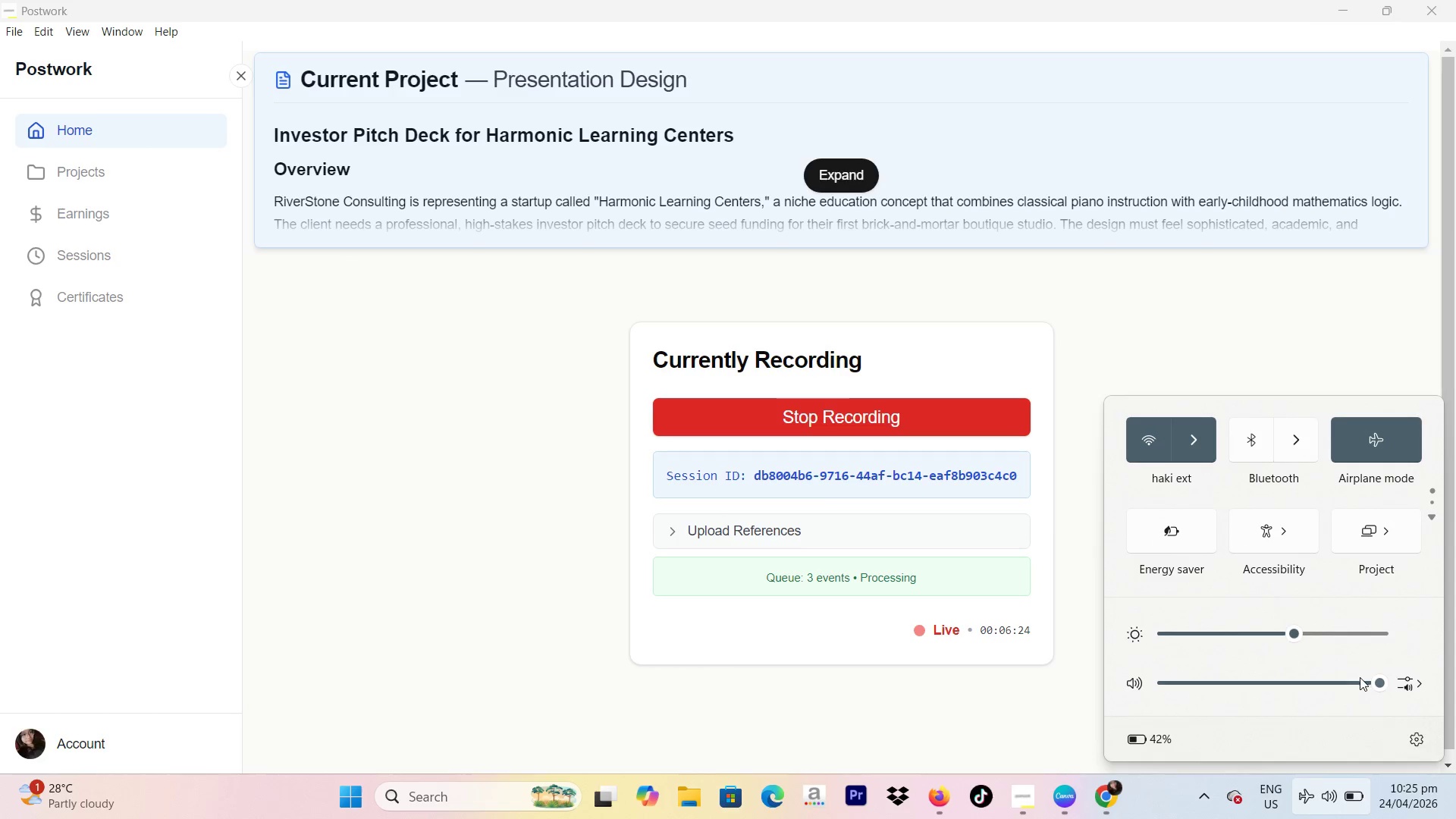 
left_click([1370, 456])